 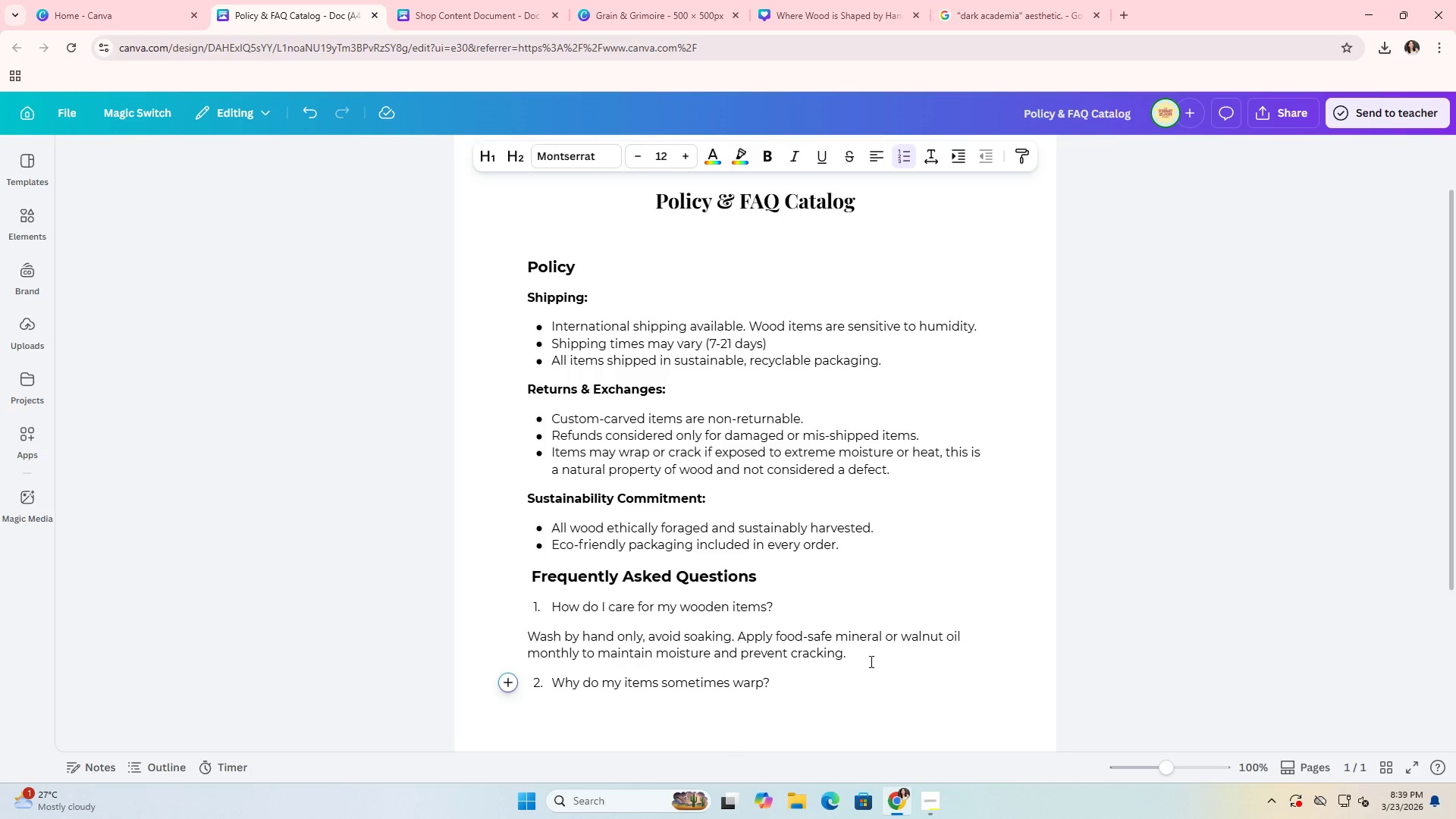 
scroll: coordinate [888, 593], scroll_direction: down, amount: 5.0
 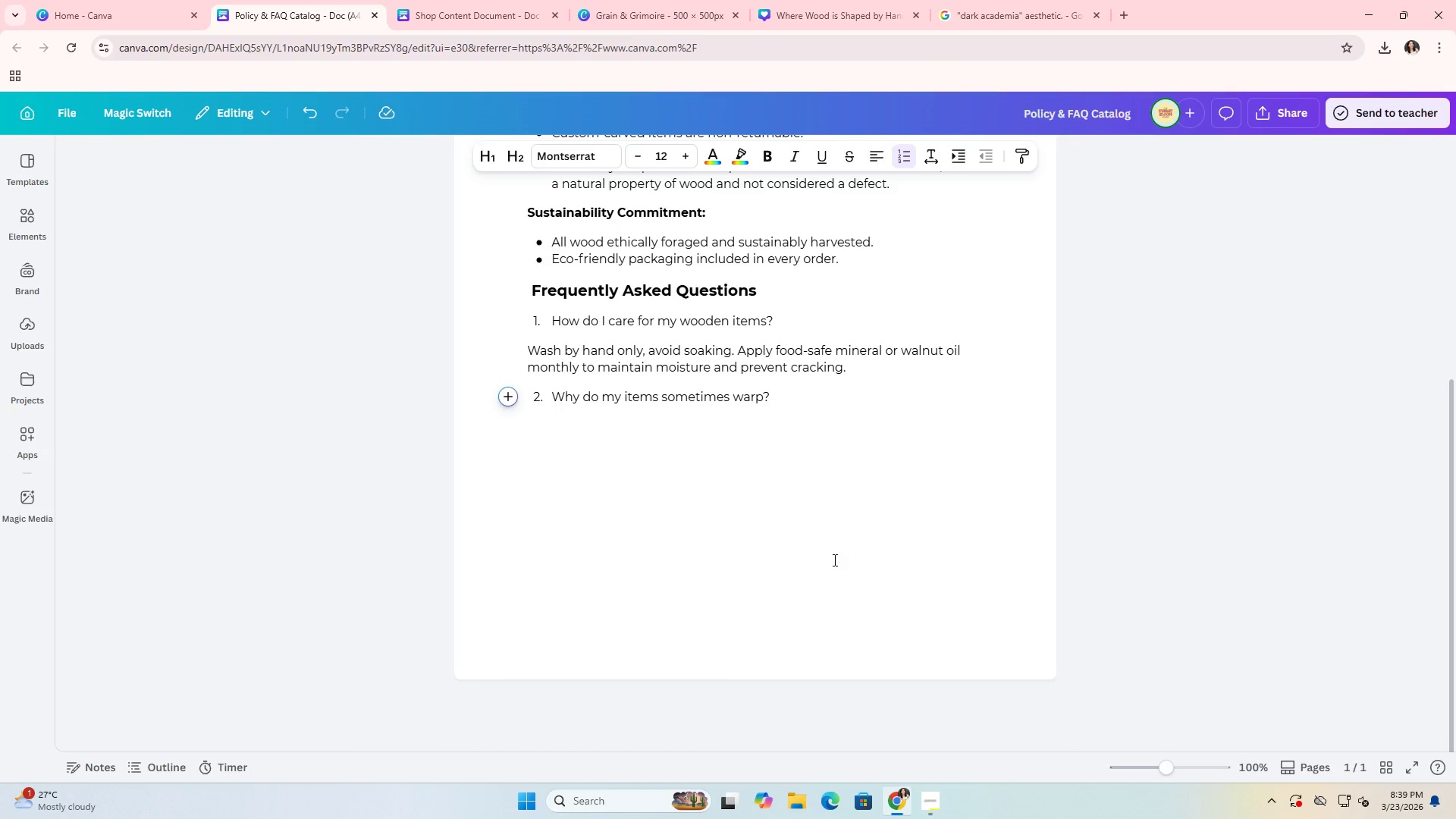 
key(Enter)
 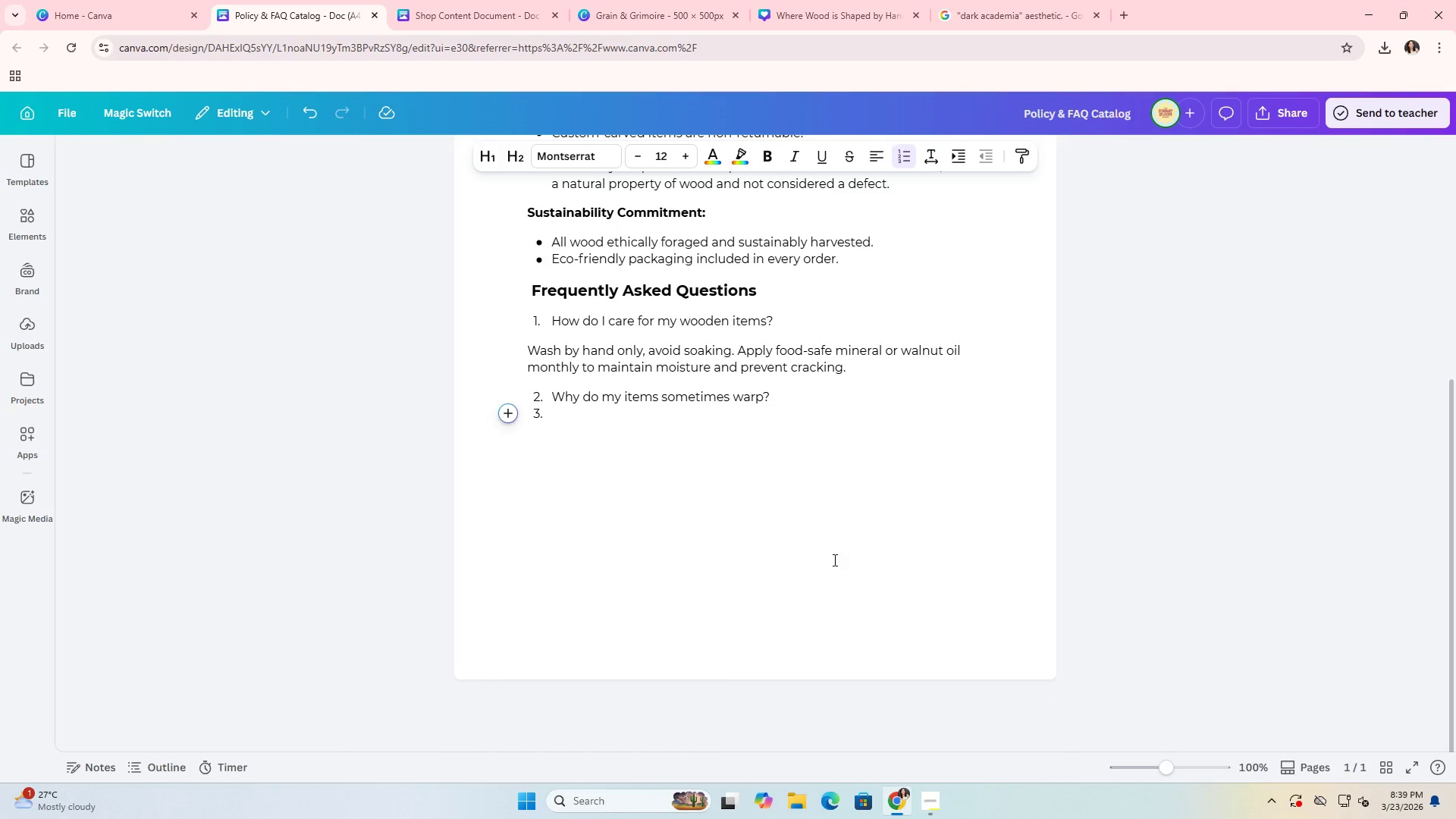 
key(Backspace)
type(A )
key(Backspace)
key(Backspace)
type(Wood is a living mateerial. Warping can occur with humidity changes )
 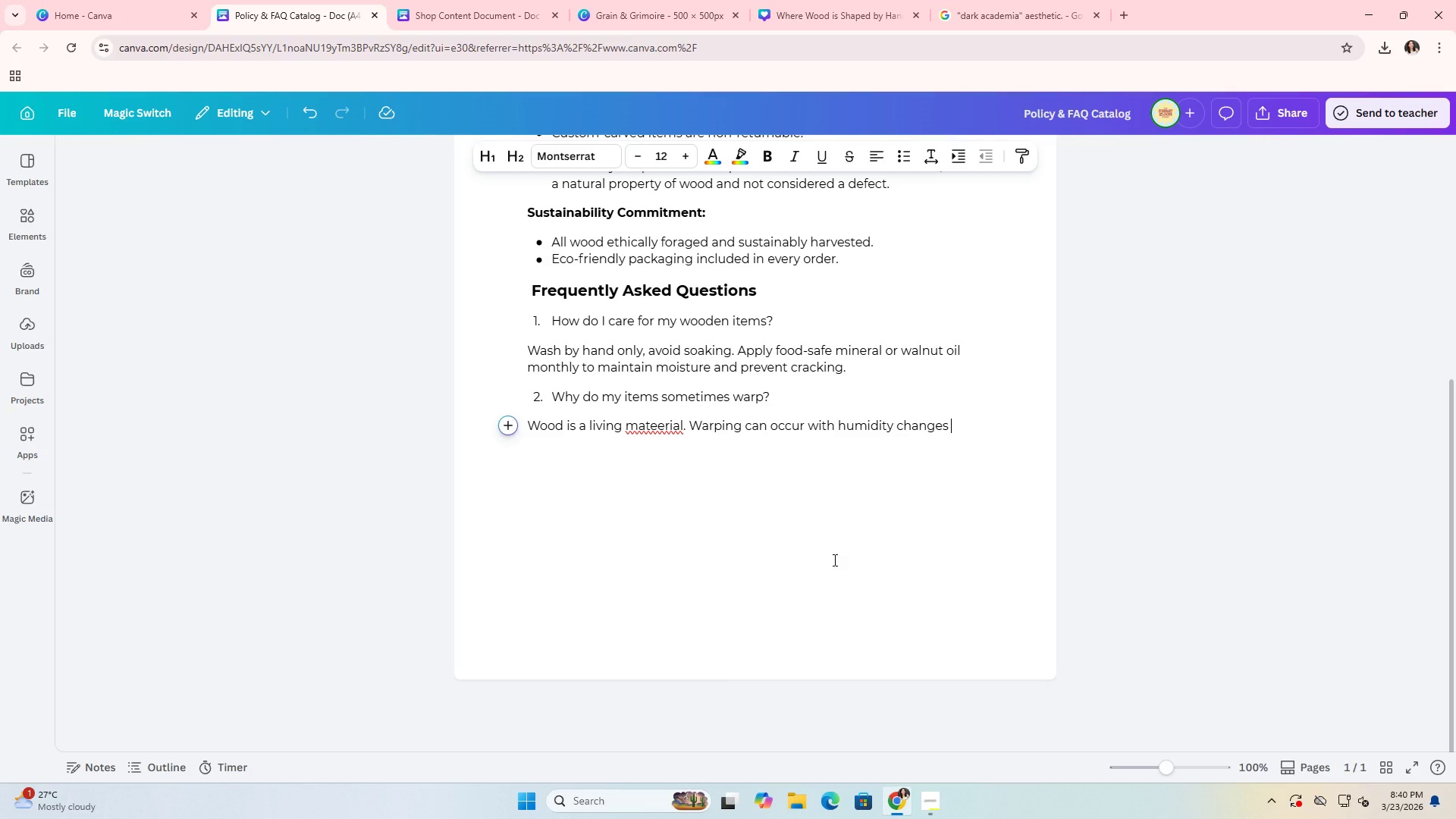 
type(or heat exposure. Ref)
key(Backspace)
type(gular oiling reduces the risk.)
 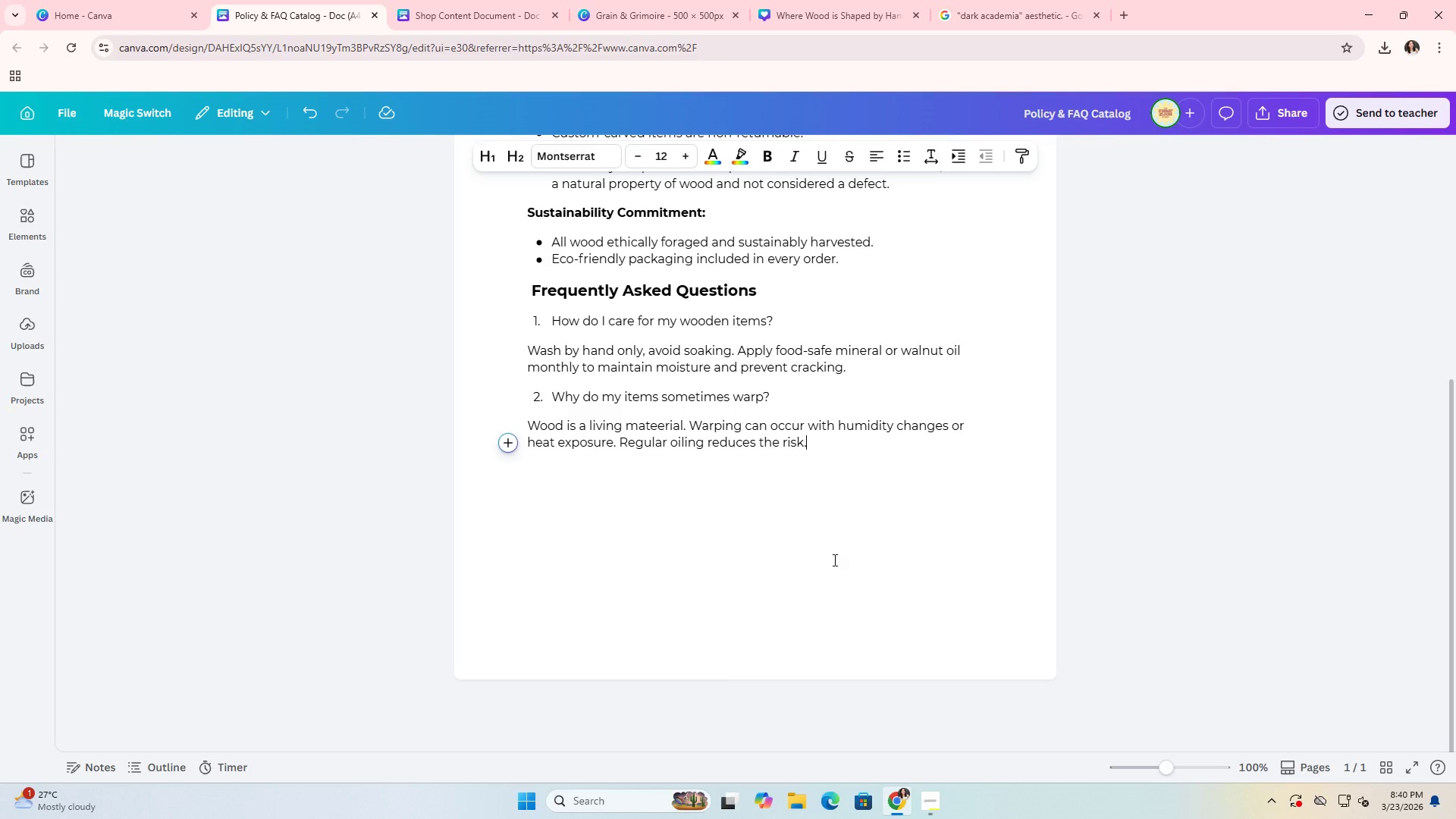 
key(Enter)
 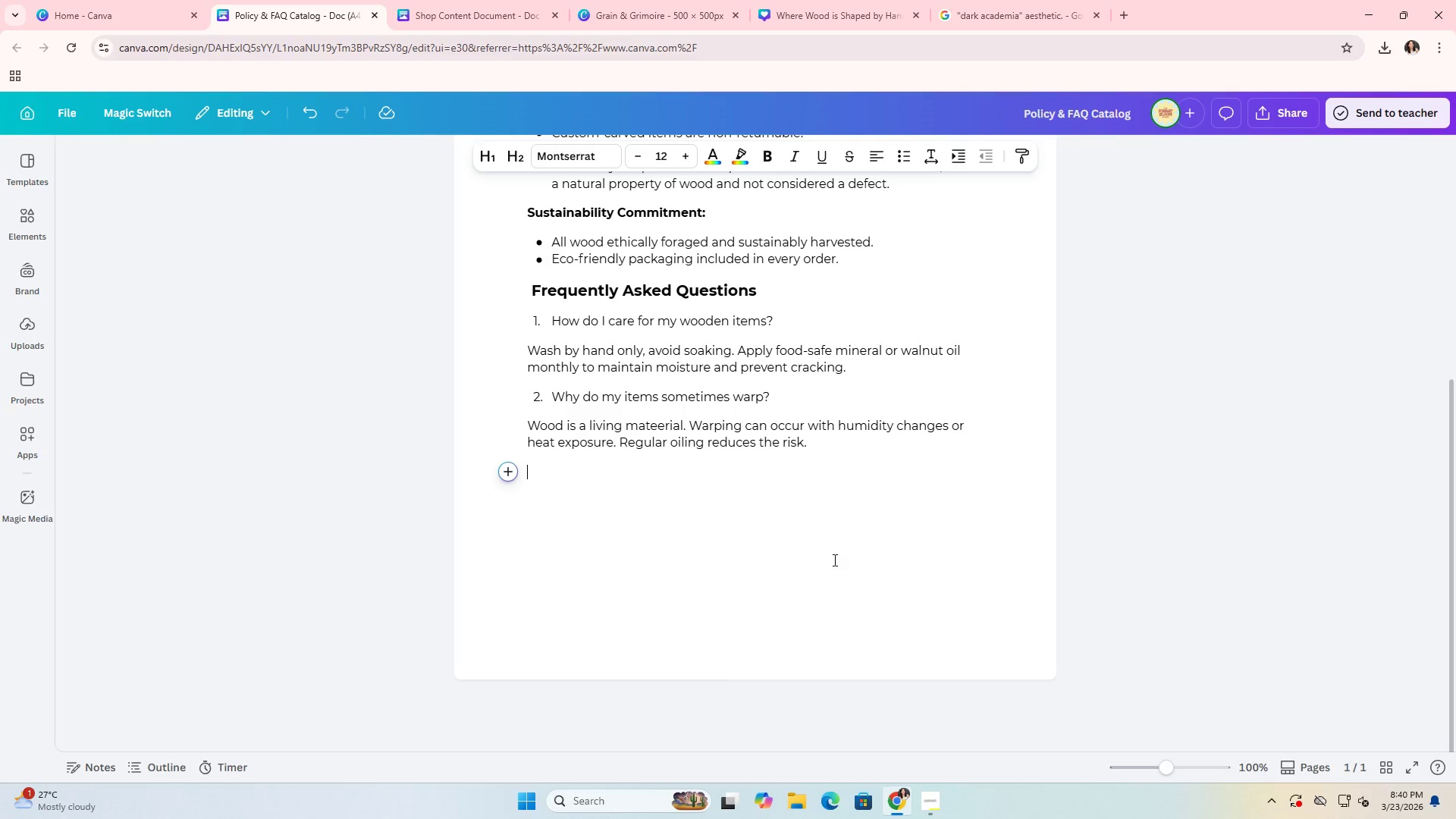 
key(3)
 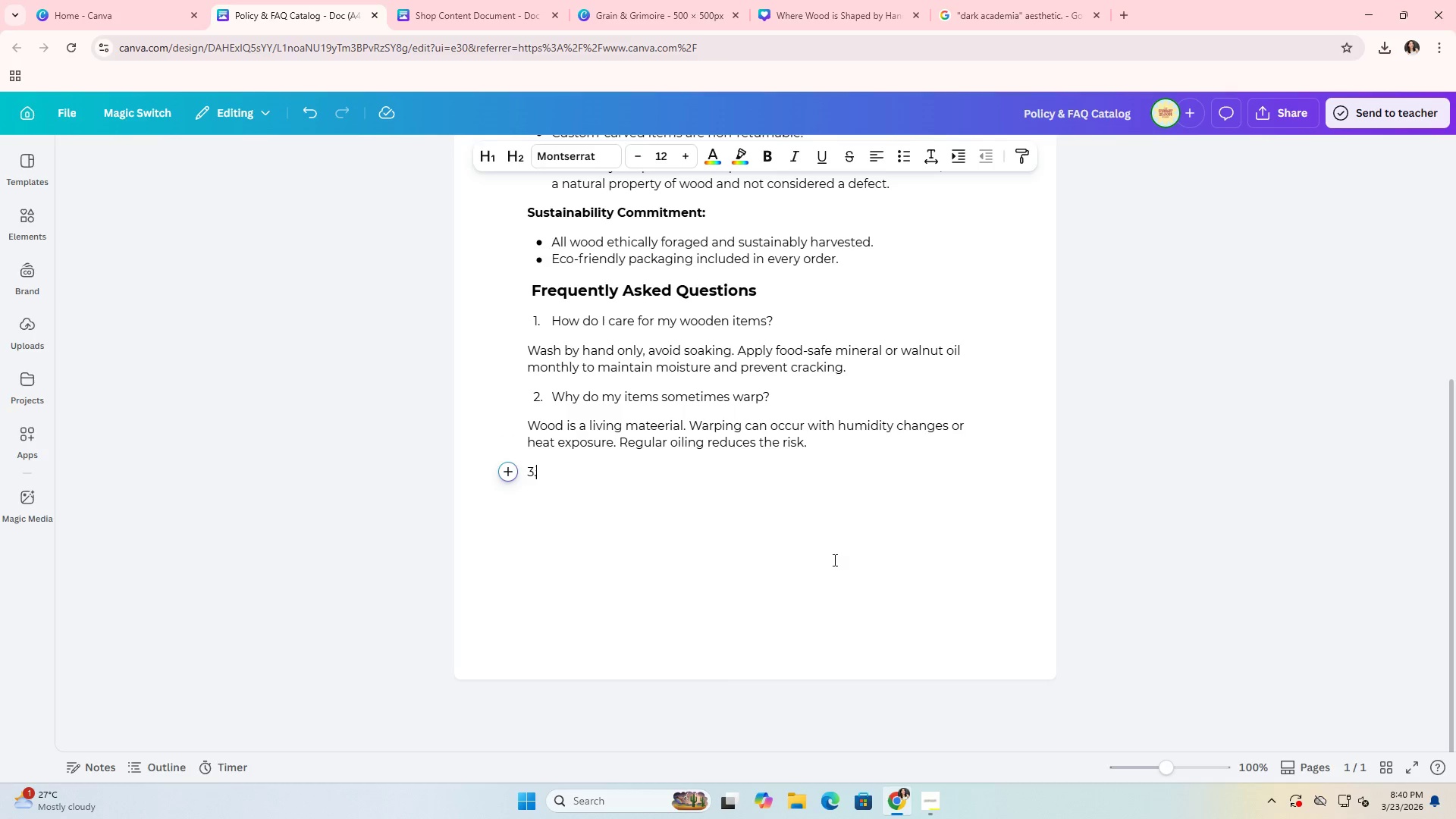 
key(Period)
 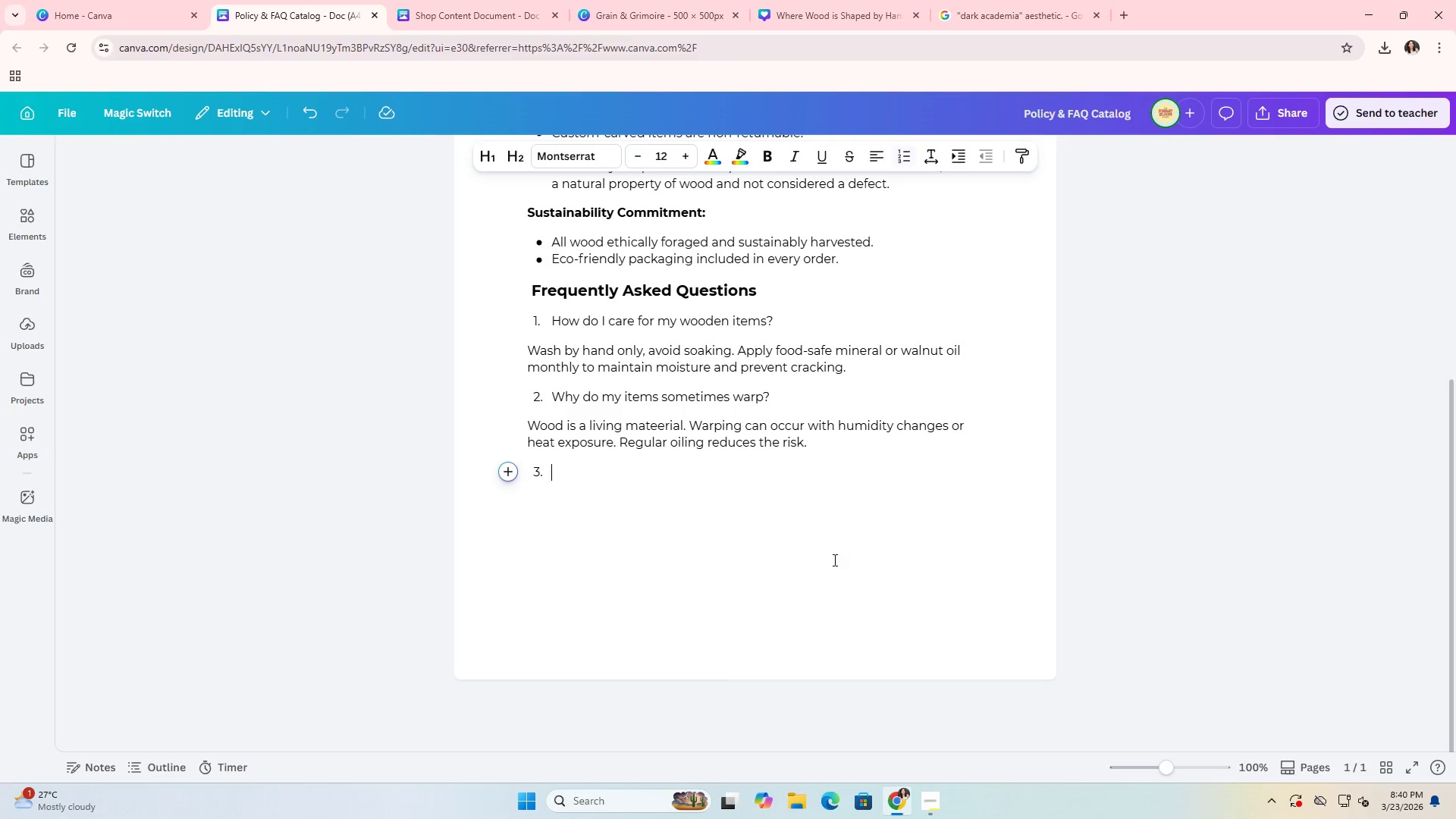 
key(Space)
 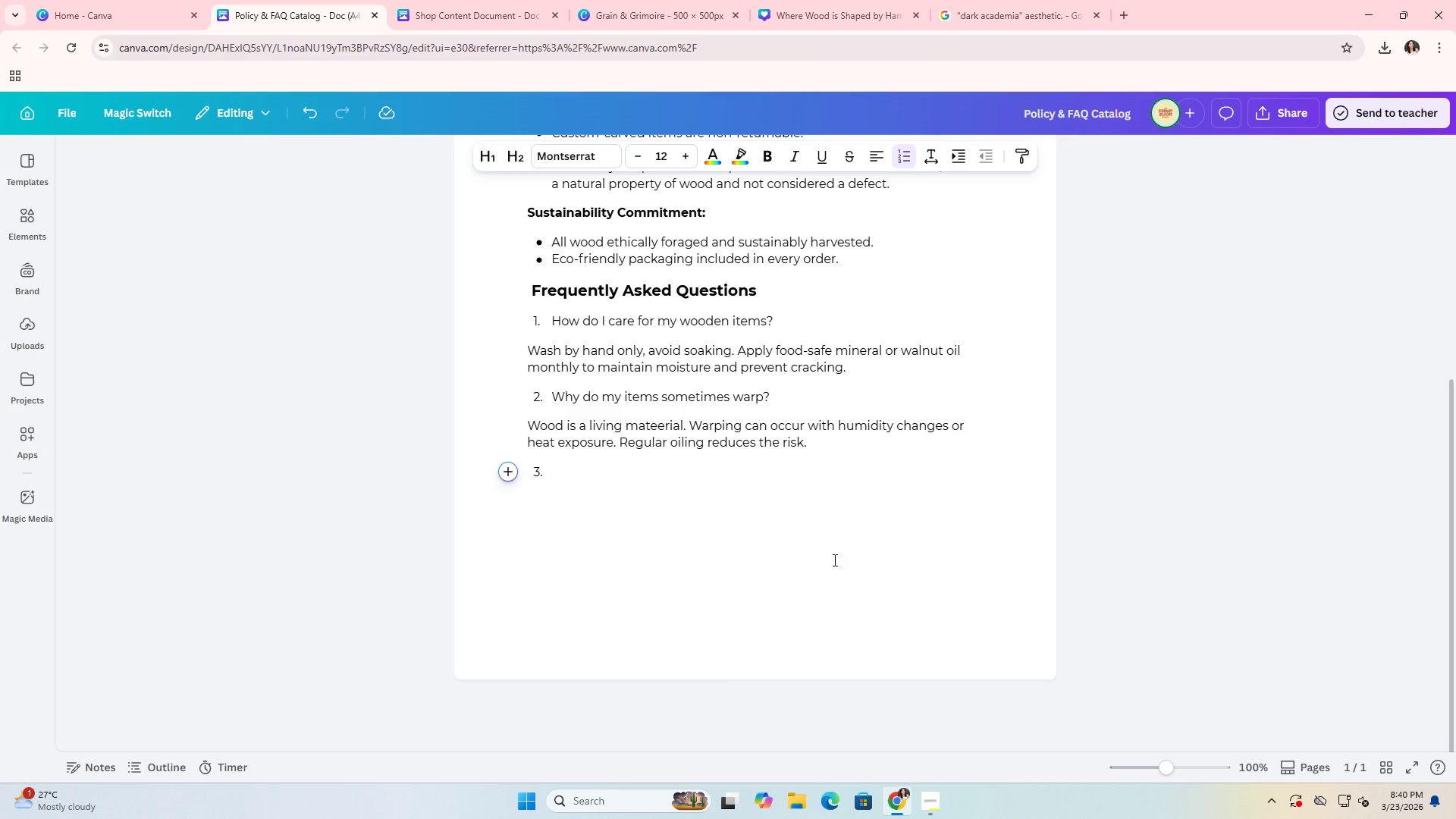 
type(Can I put my wooden tray in the dishwasher?)
 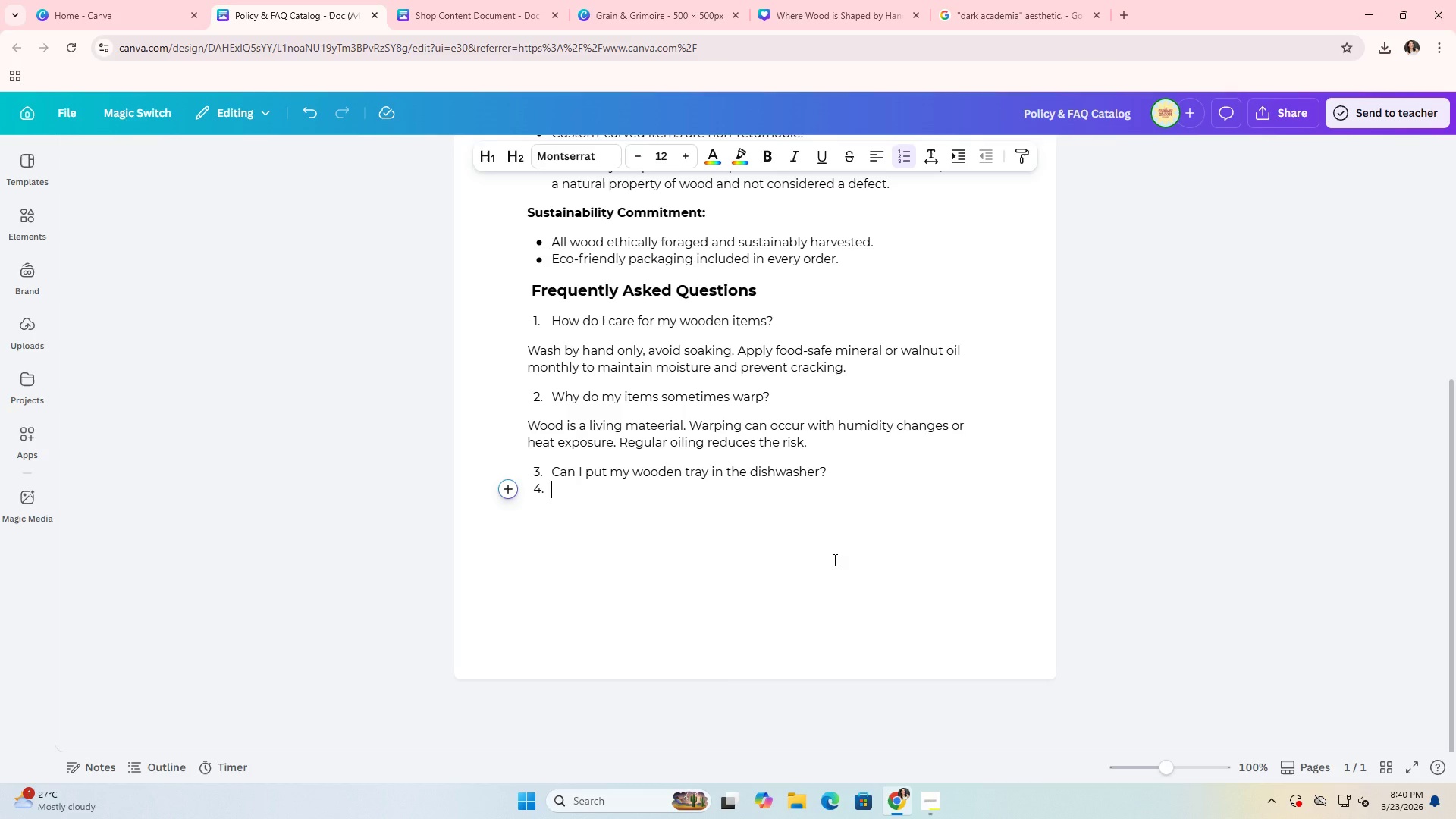 
 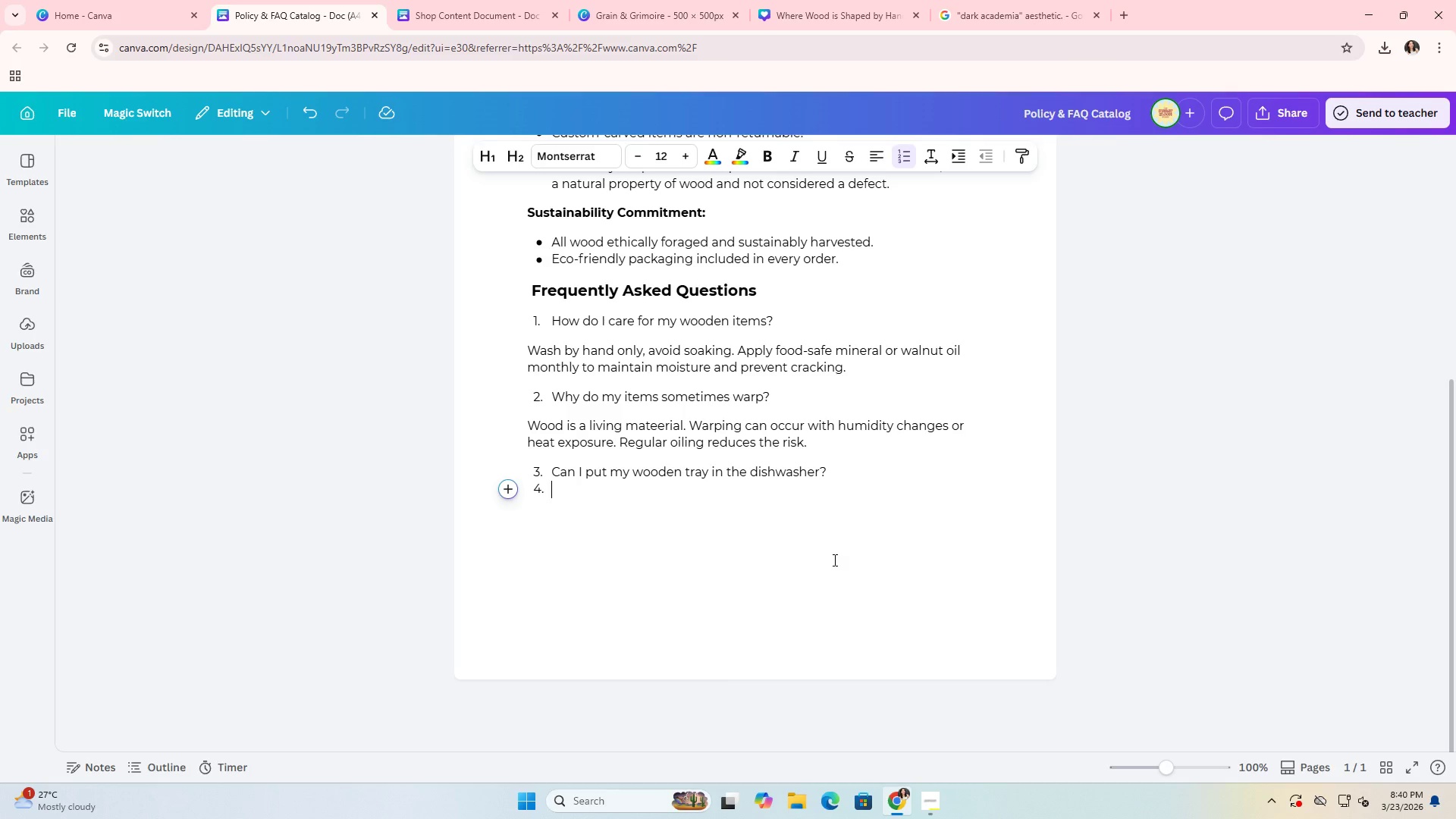 
key(Enter)
 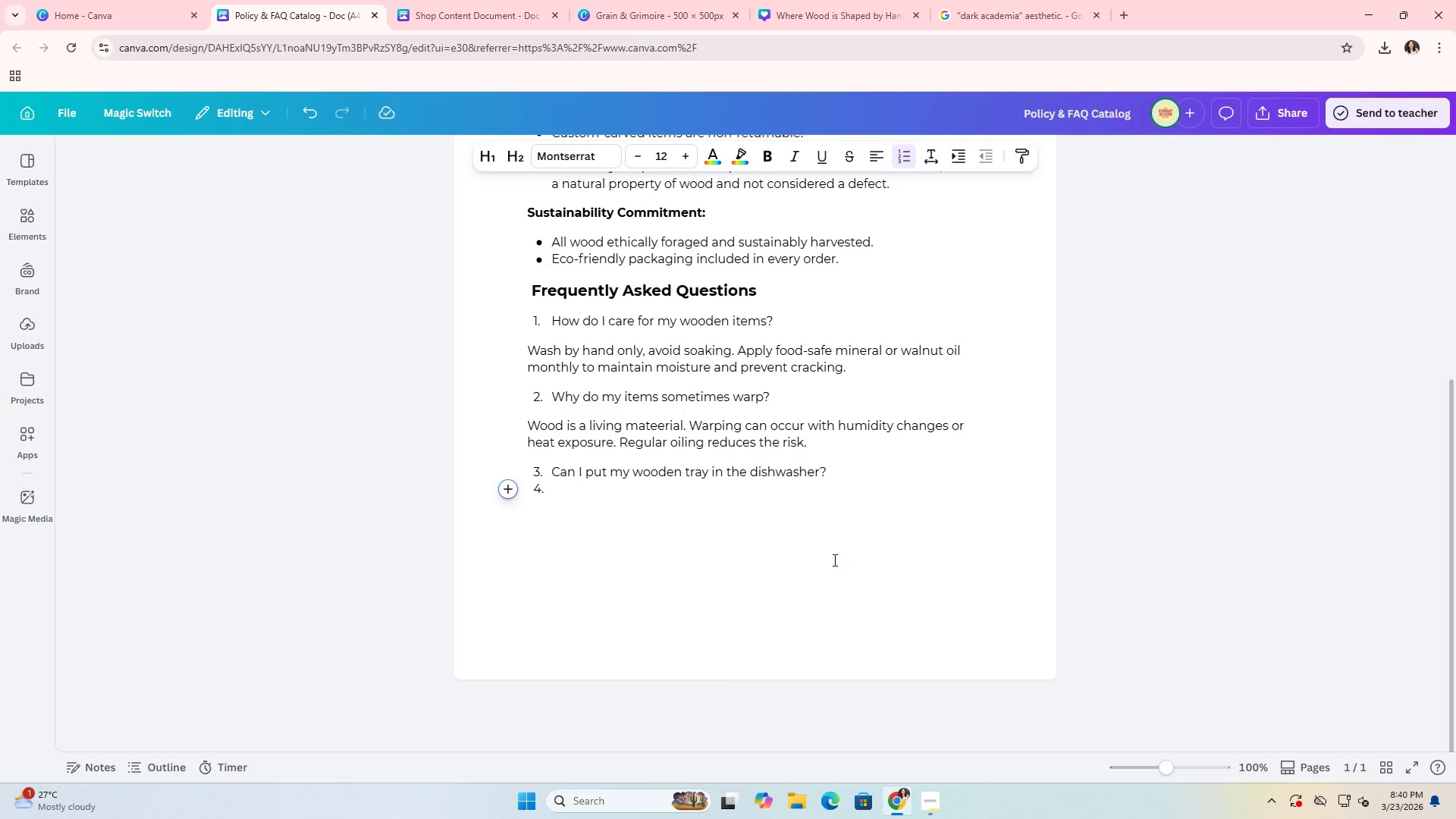 
key(Backspace)
 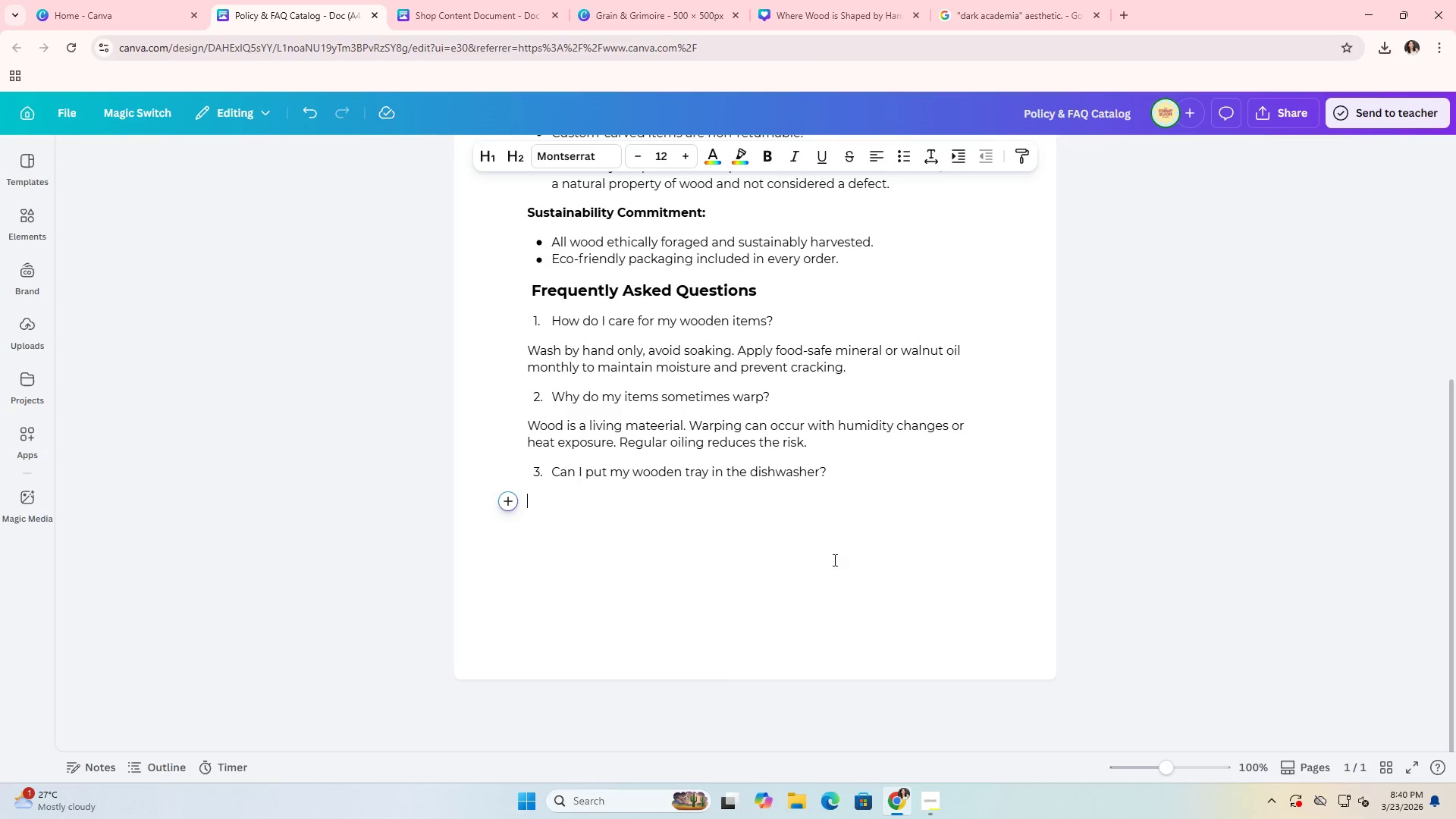 
key(Backspace)
 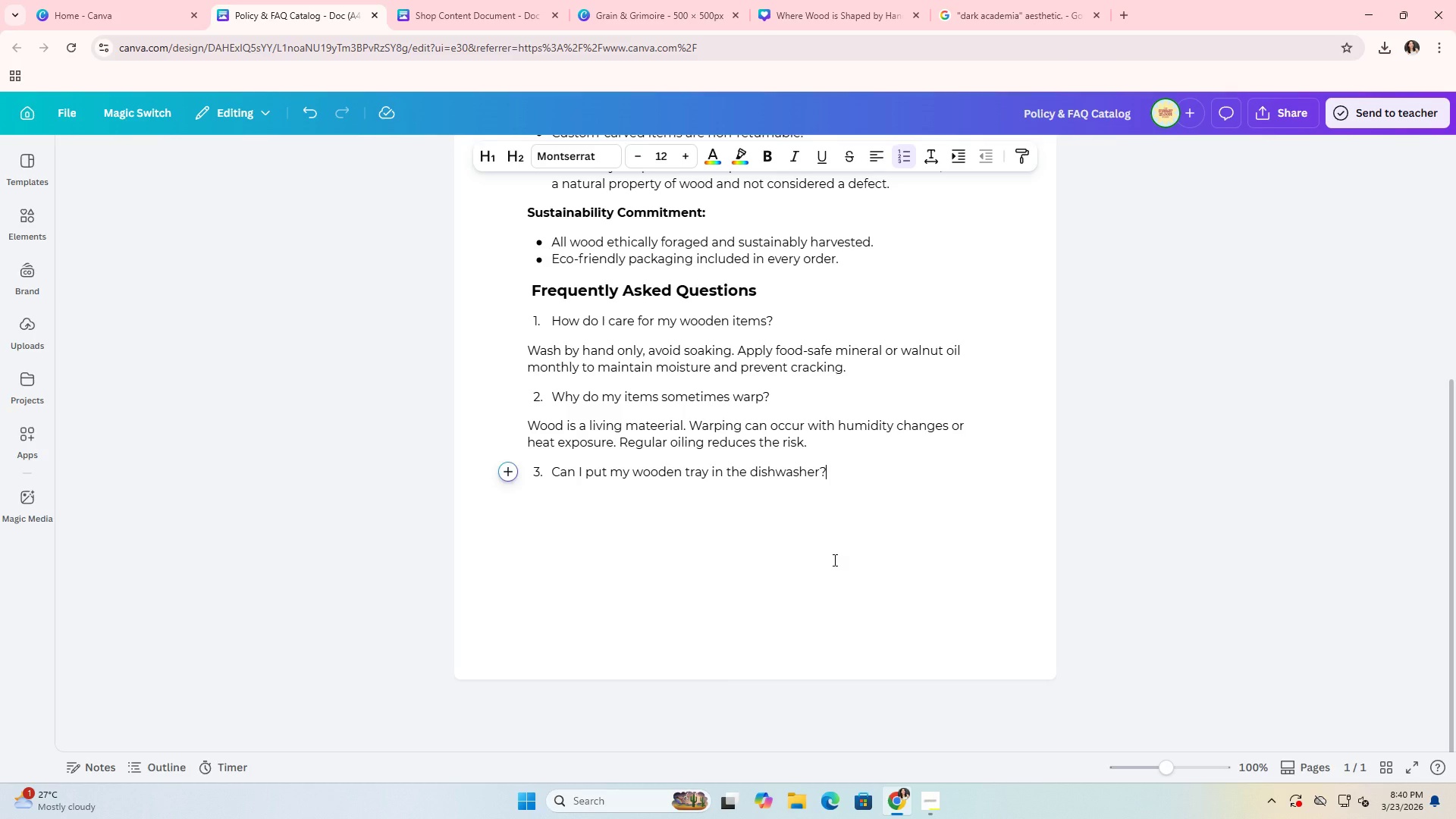 
key(Enter)
 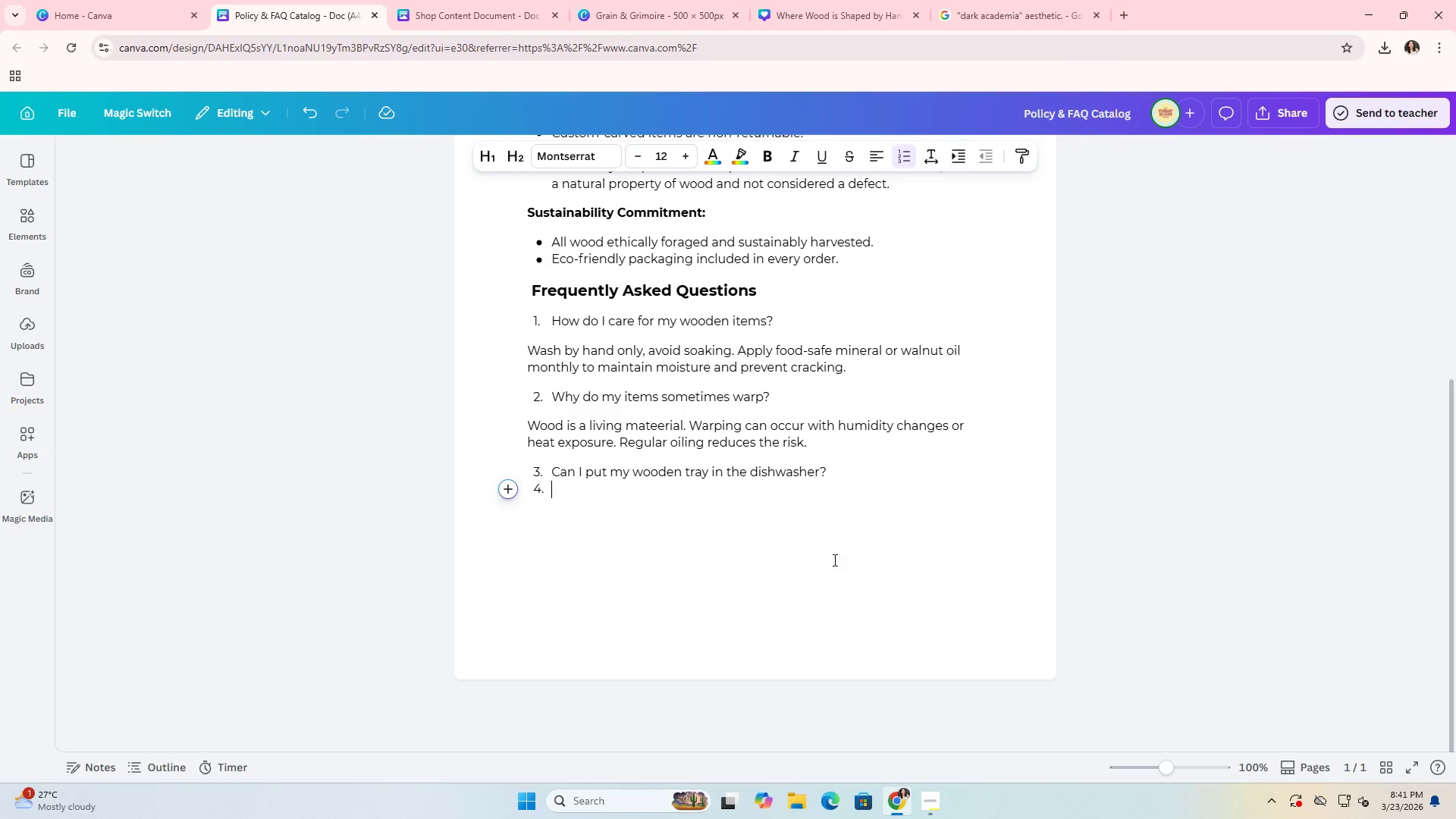 
key(Backspace)
type(No. Dishwasher )
key(Backspace)
type(s dry and warp wood. Hand wash with mild soap and dry immediately.)
 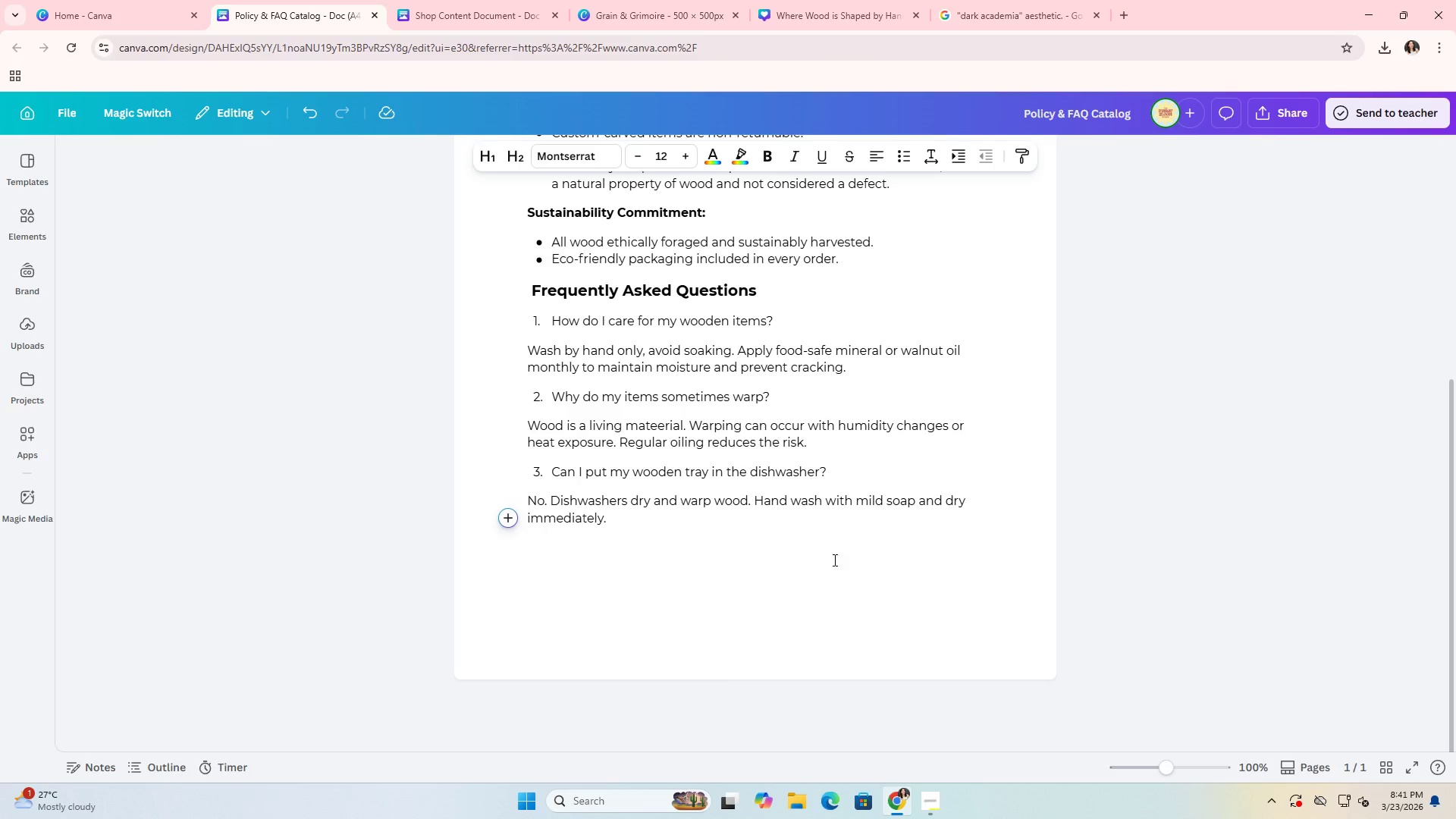 
key(Enter)
 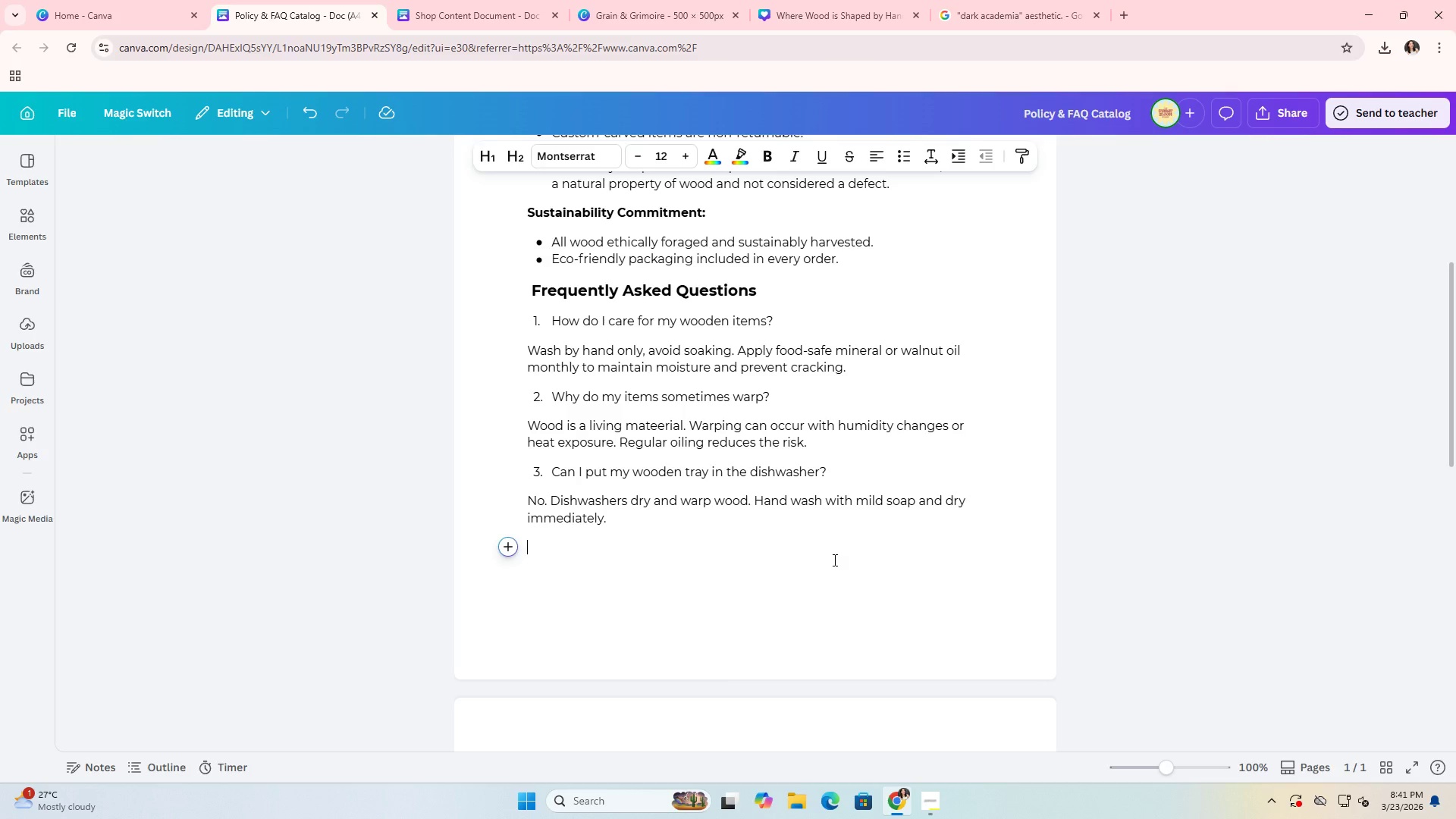 
type(4. What wood types do you use?)
 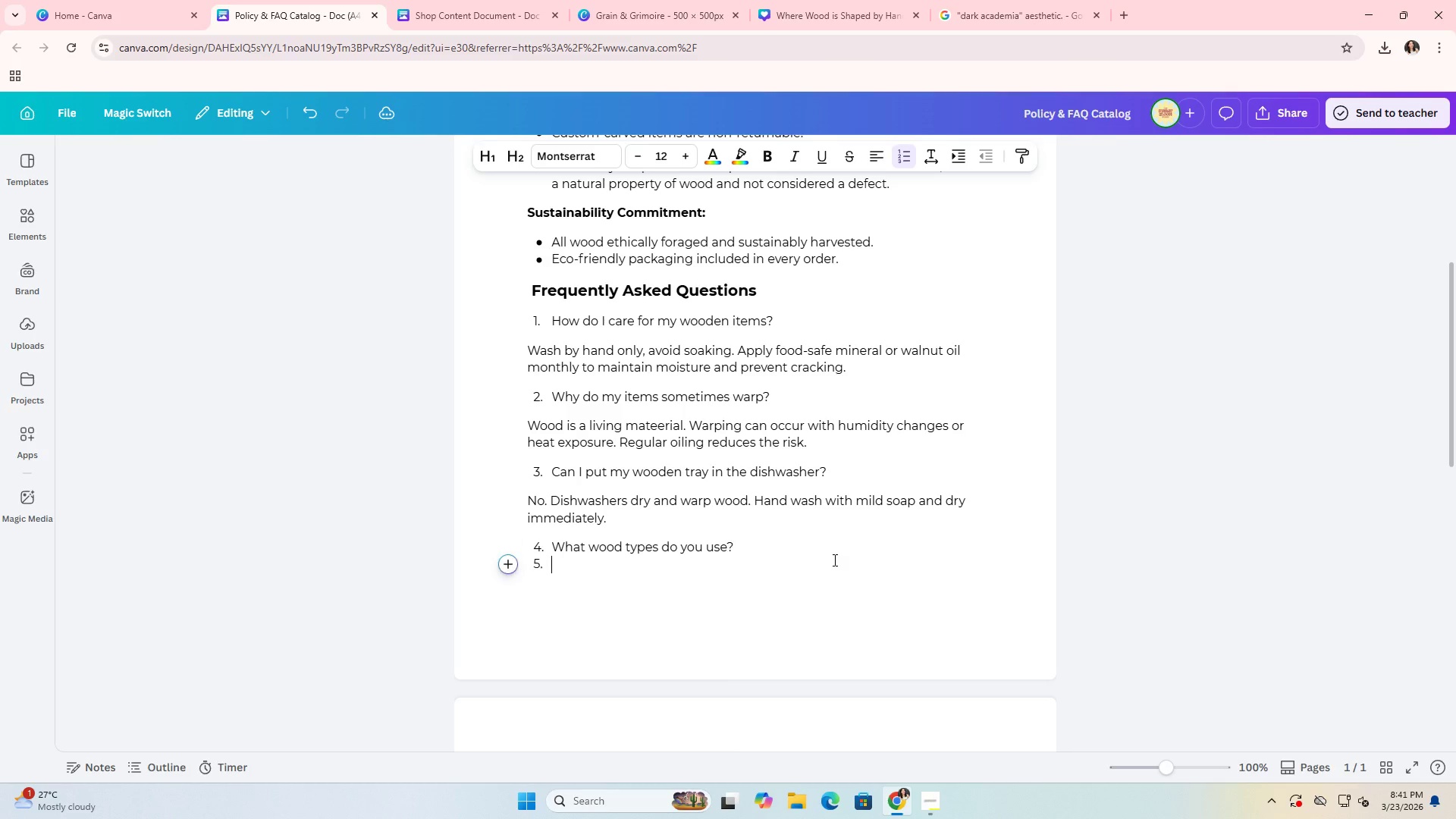 
 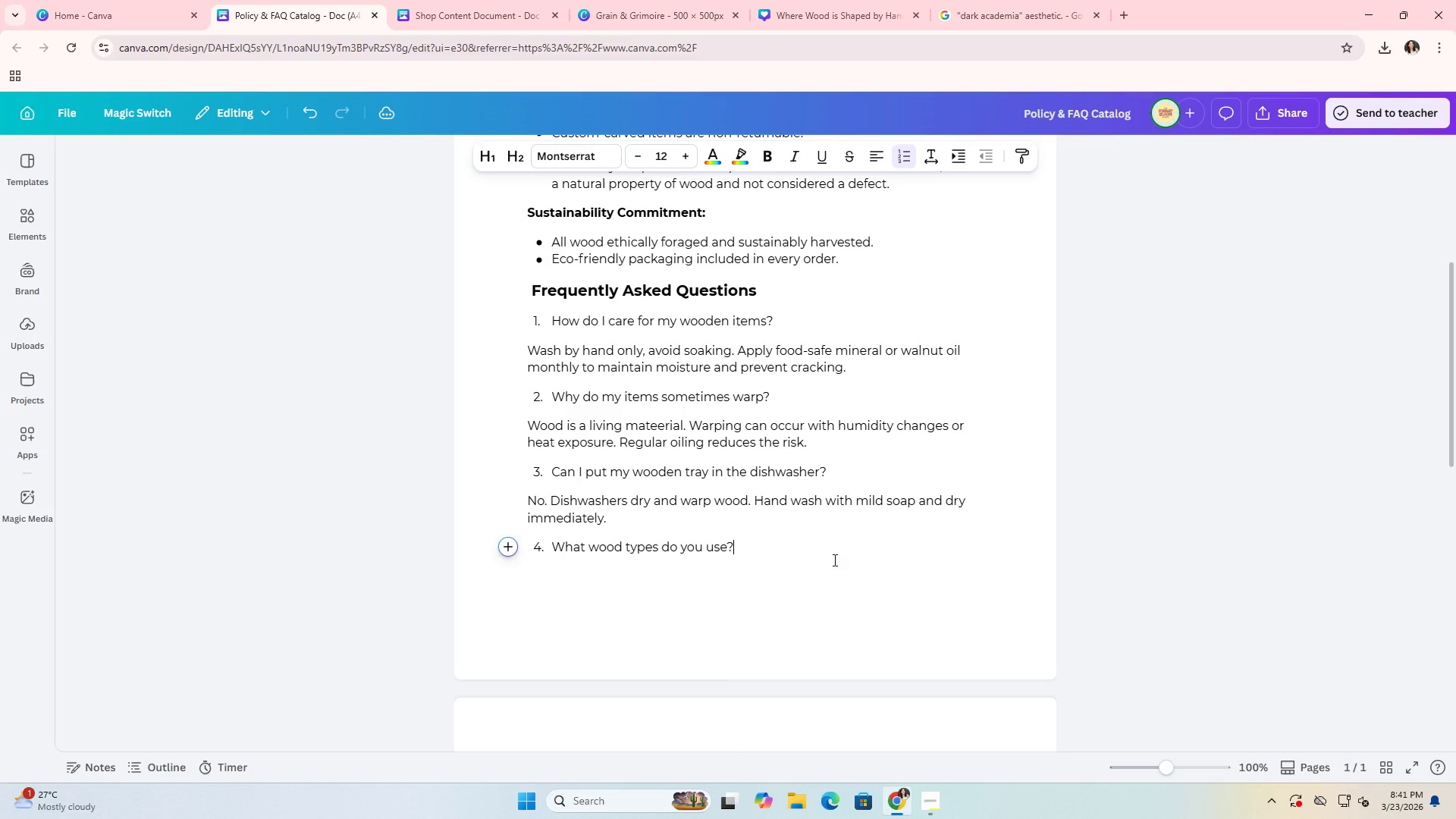 
key(Enter)
 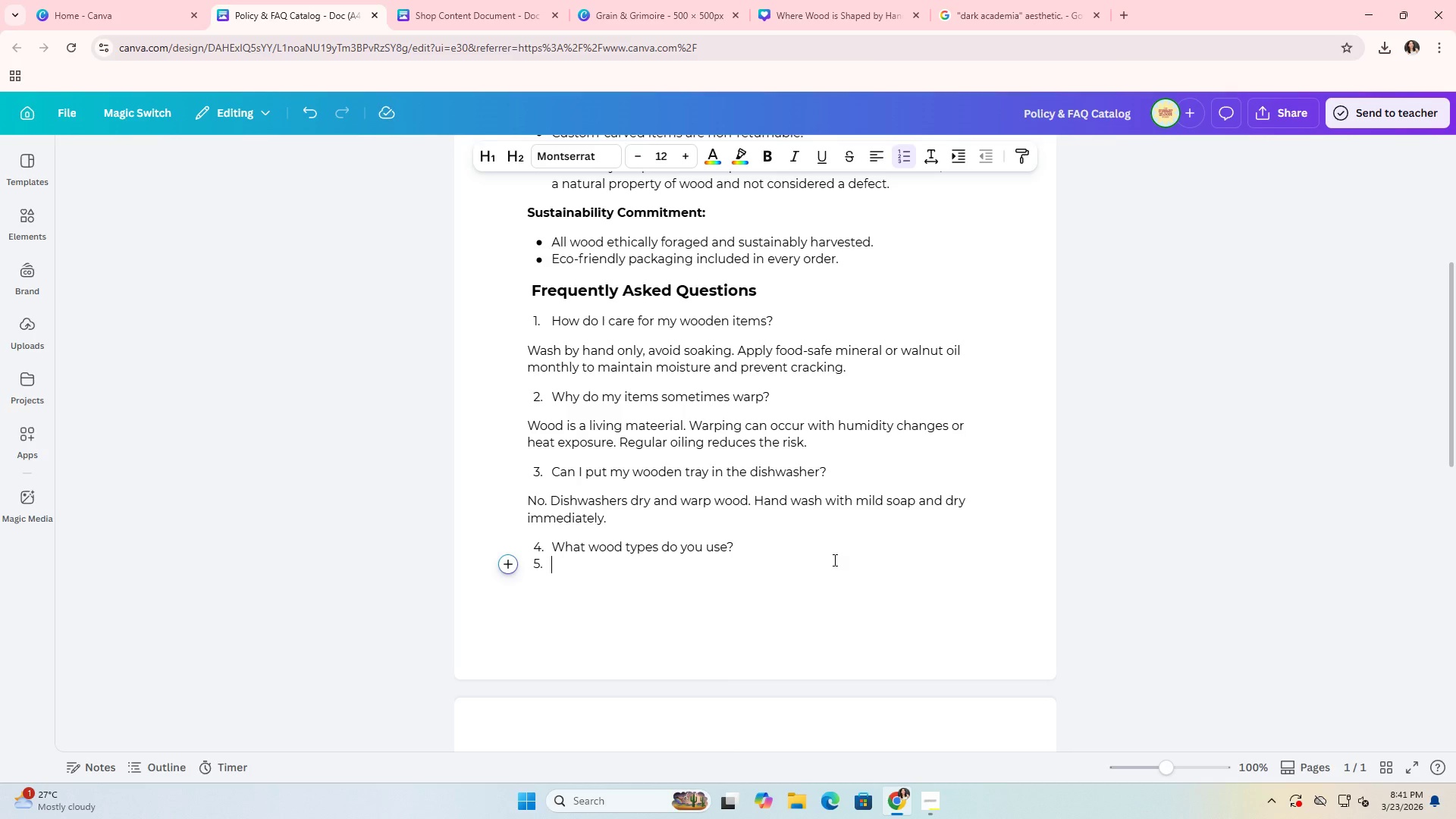 
key(Backspace)
 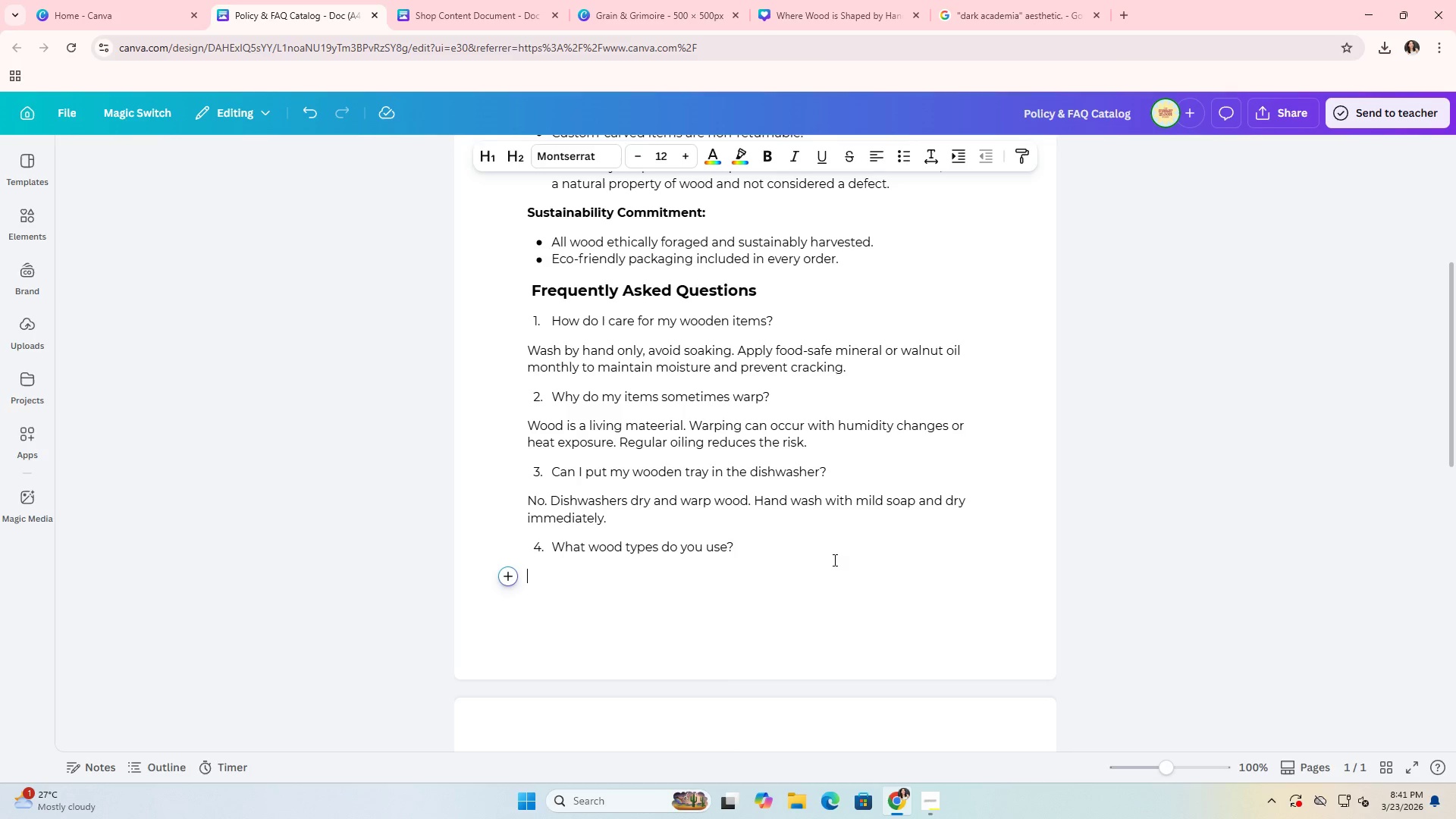 
key(Backspace)
 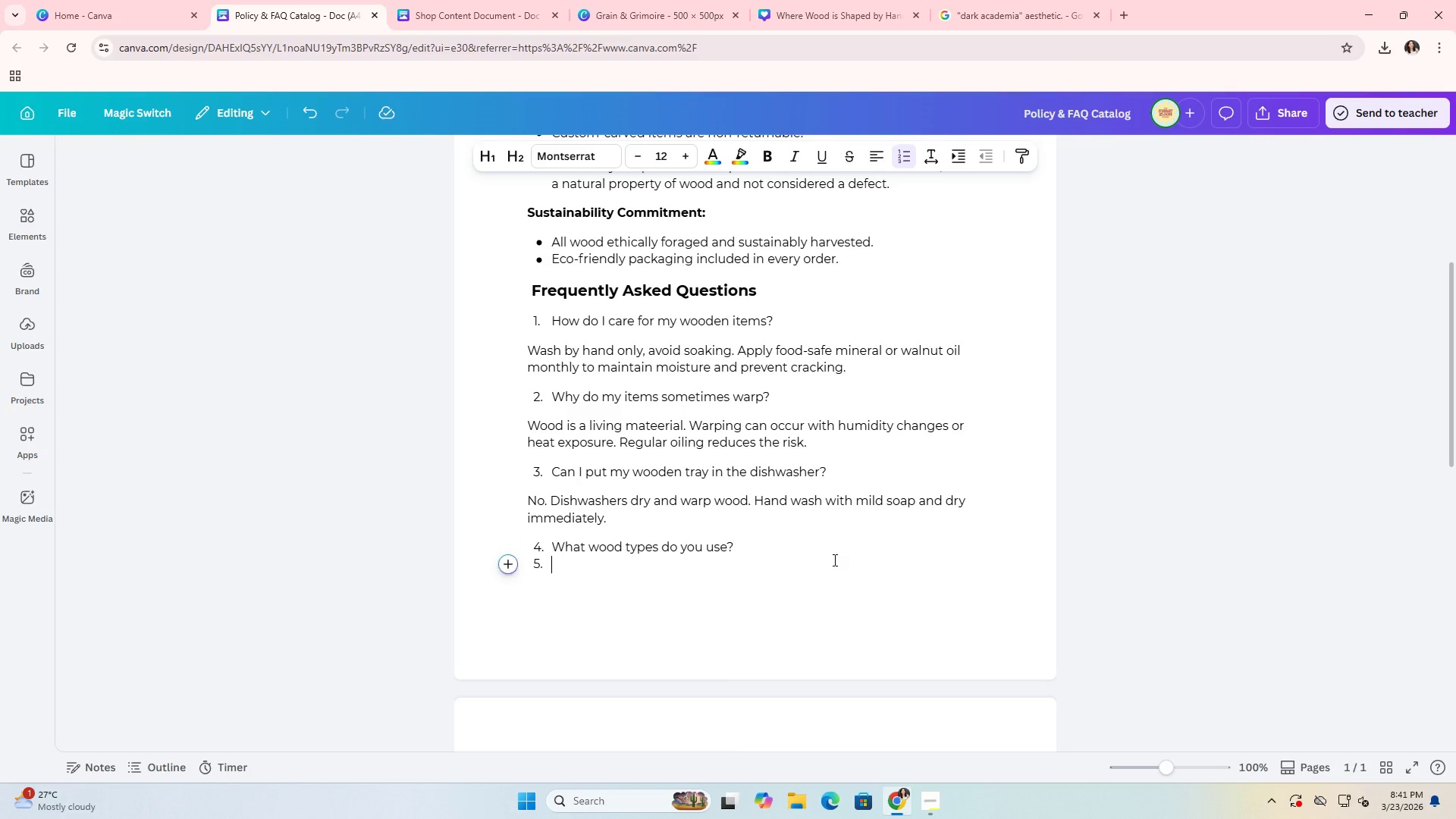 
key(Enter)
 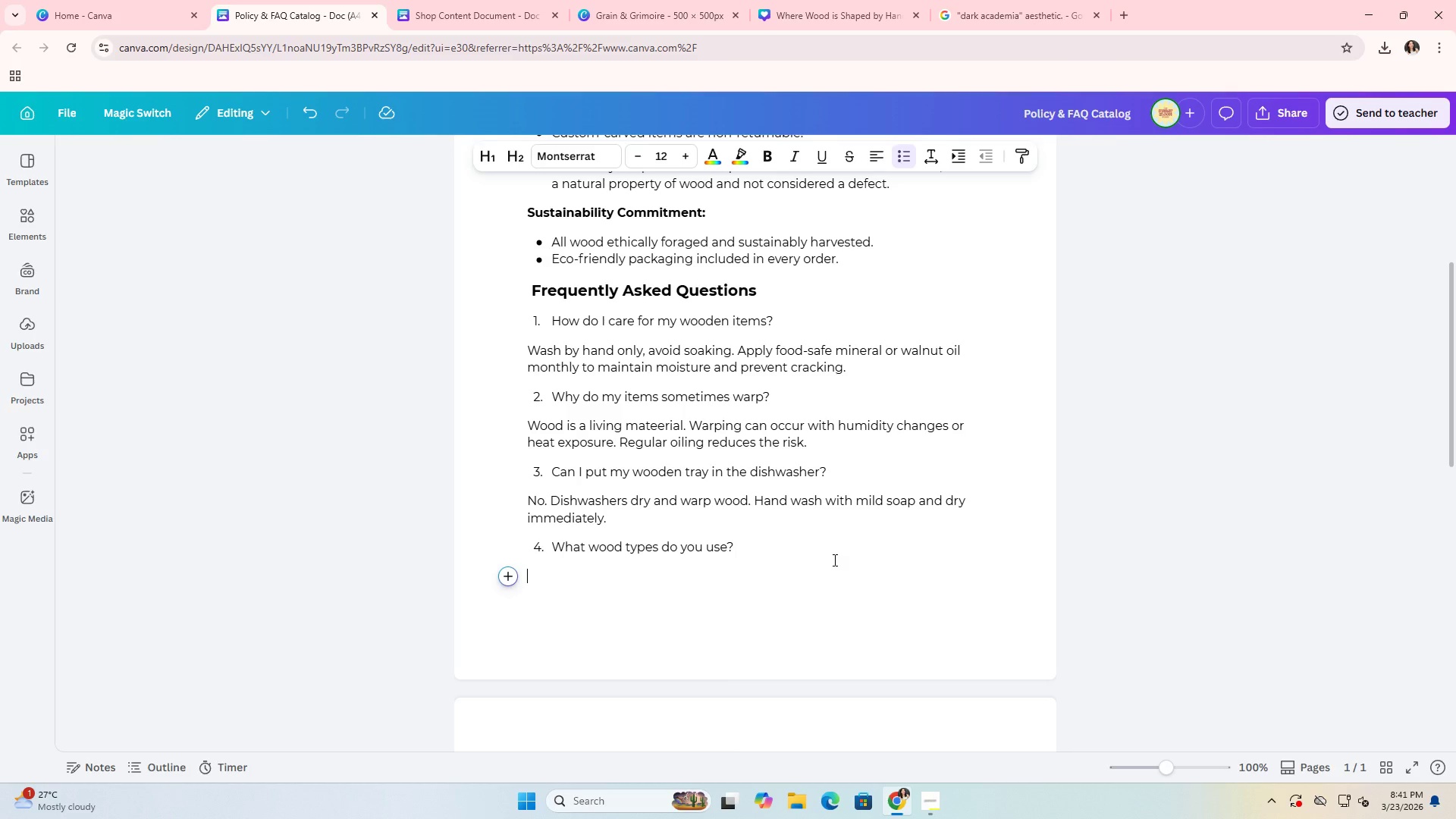 
key(Backspace)
type(Primarily cal)
key(Backspace)
key(Backspace)
key(Backspace)
type(balck walnut, cherry, and maple, all responsibly sourced and naturally cured.)
 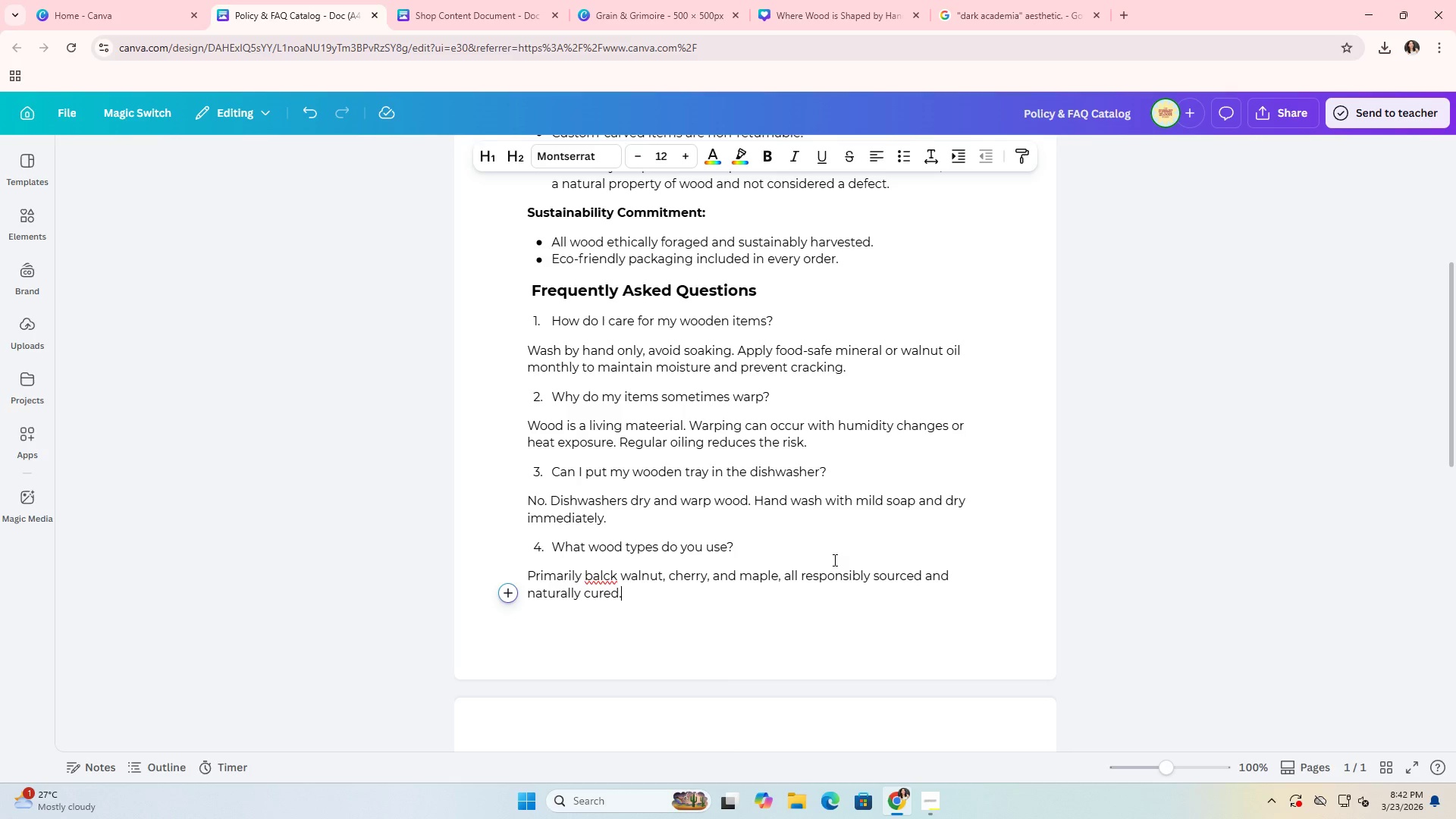 
key(Enter)
 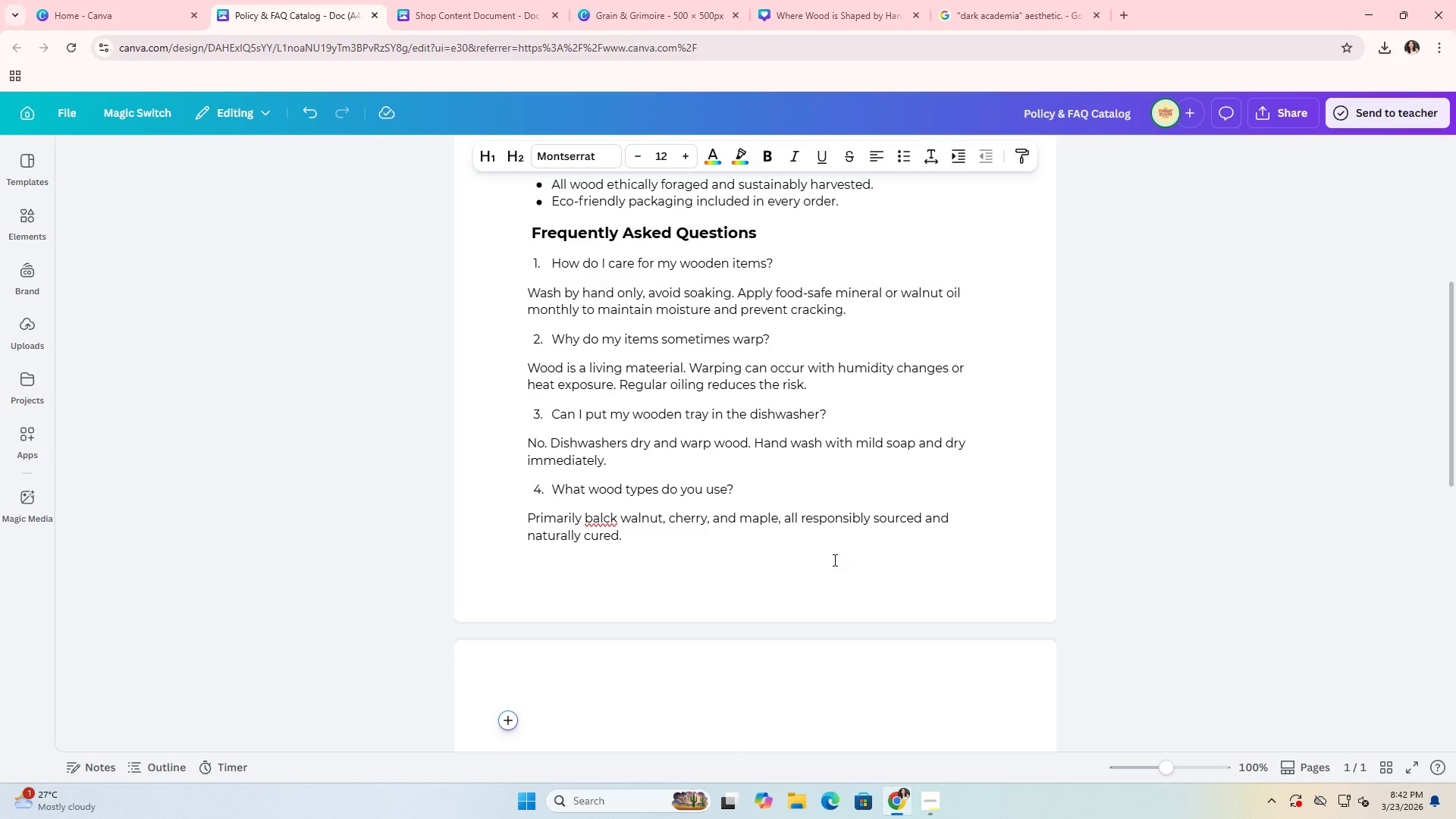 
type(5. Are the items food-safe?)
 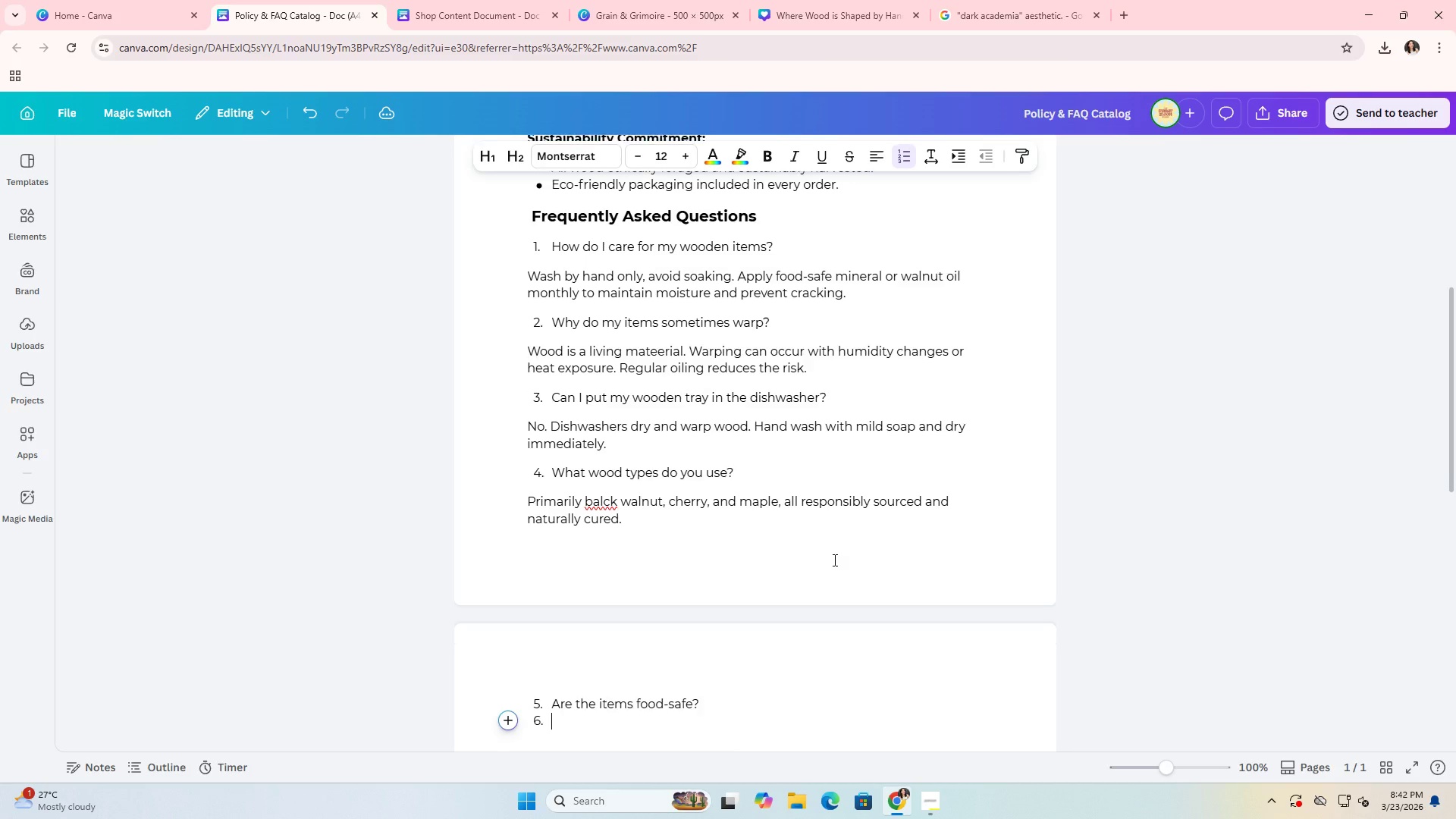 
key(Enter)
 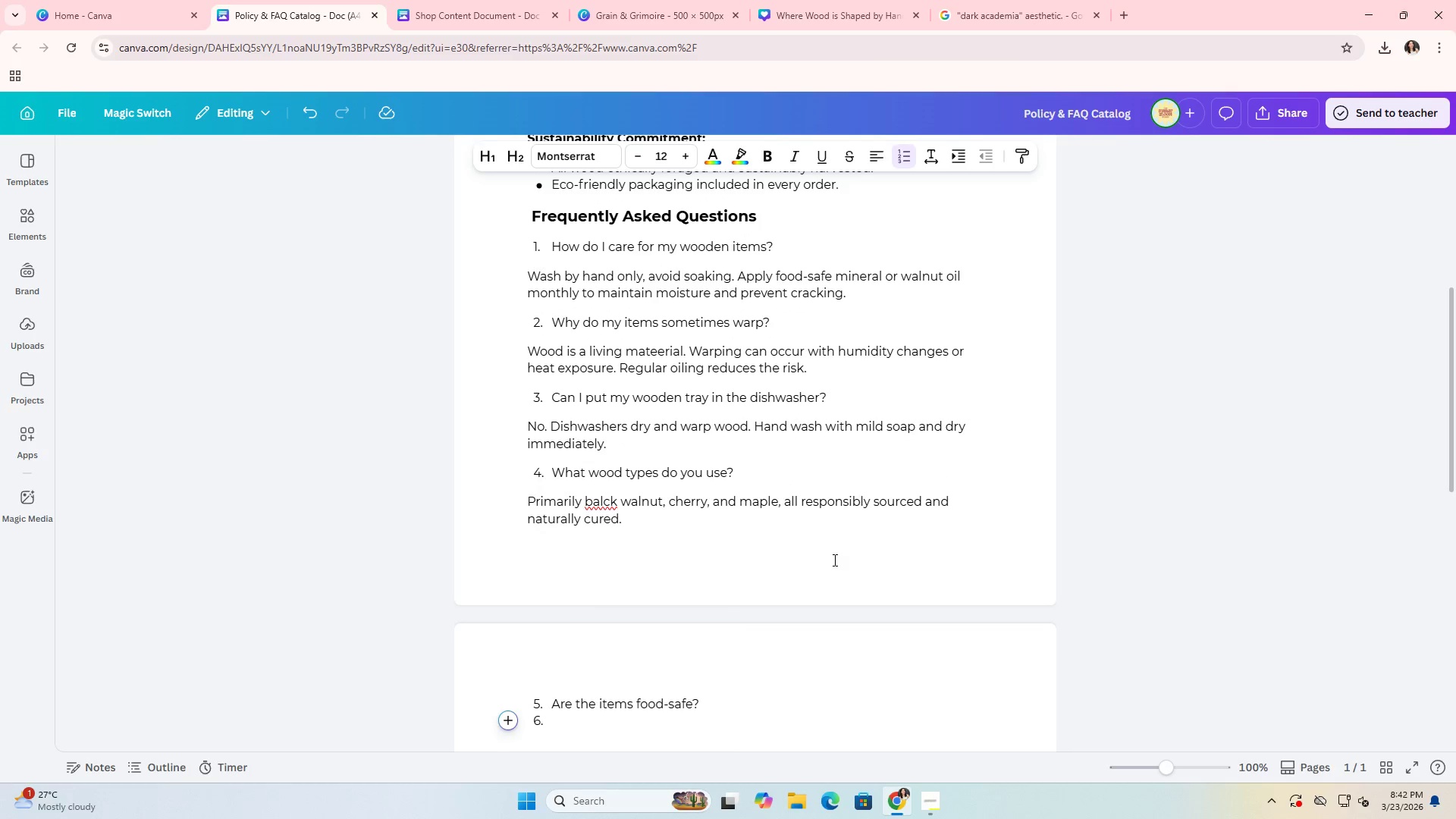 
key(Backspace)
type(Yes. All finishes are non toxic and suitable for herbs, spices )
key(Backspace)
type(, ab)
key(Backspace)
type(nd dry foods.)
 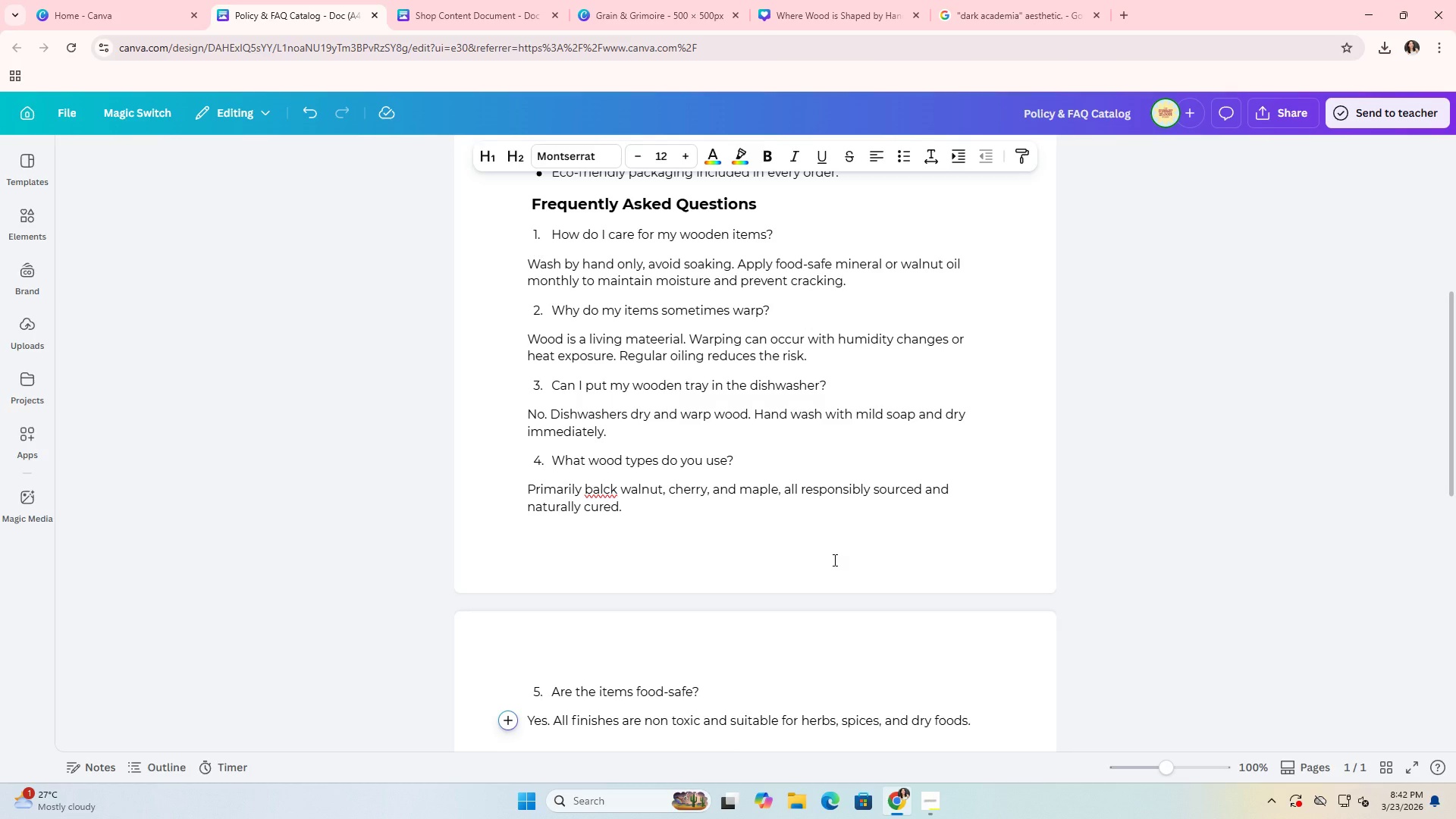 
scroll: coordinate [960, 468], scroll_direction: down, amount: 4.0
 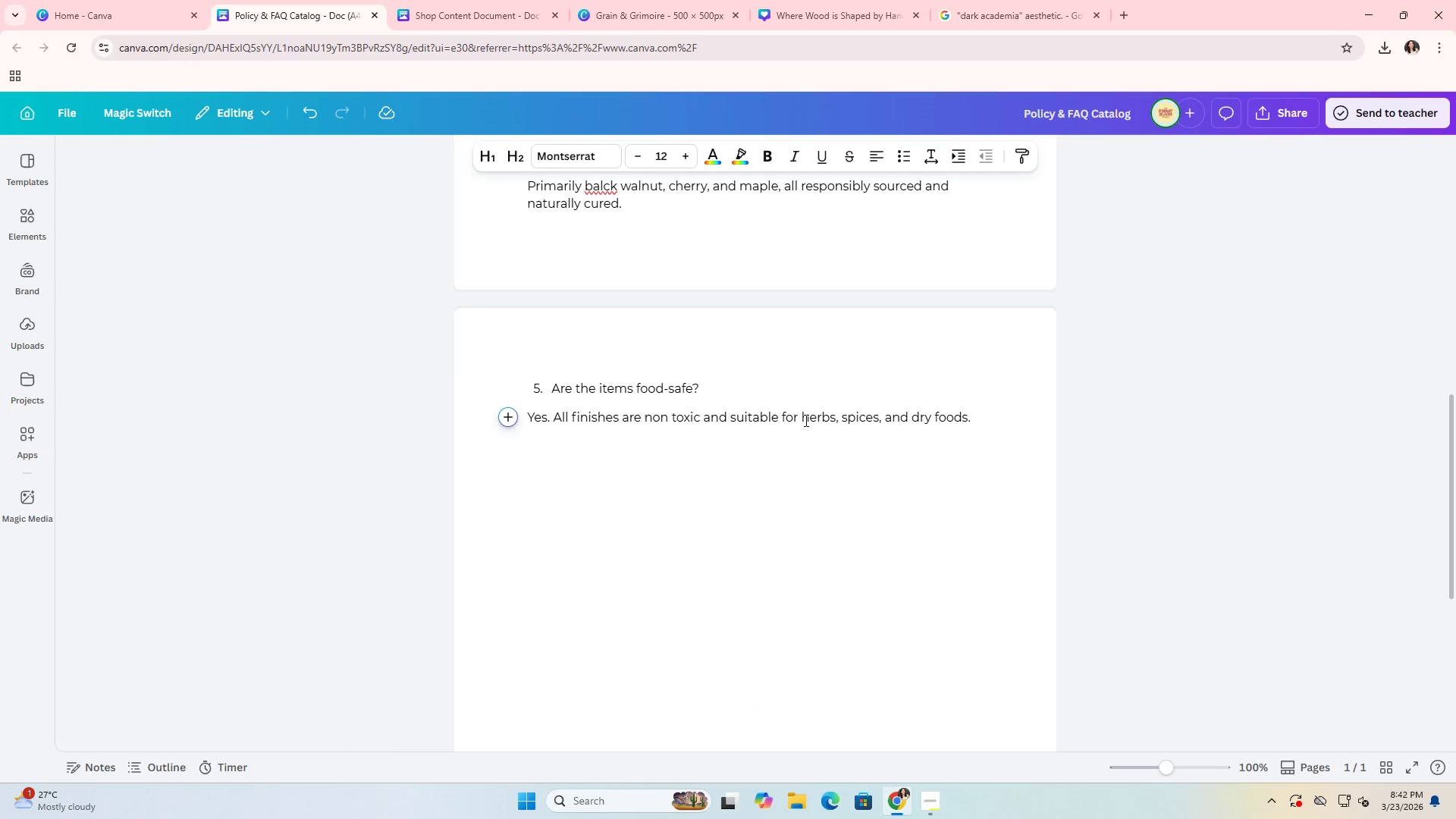 
wait(5.24)
 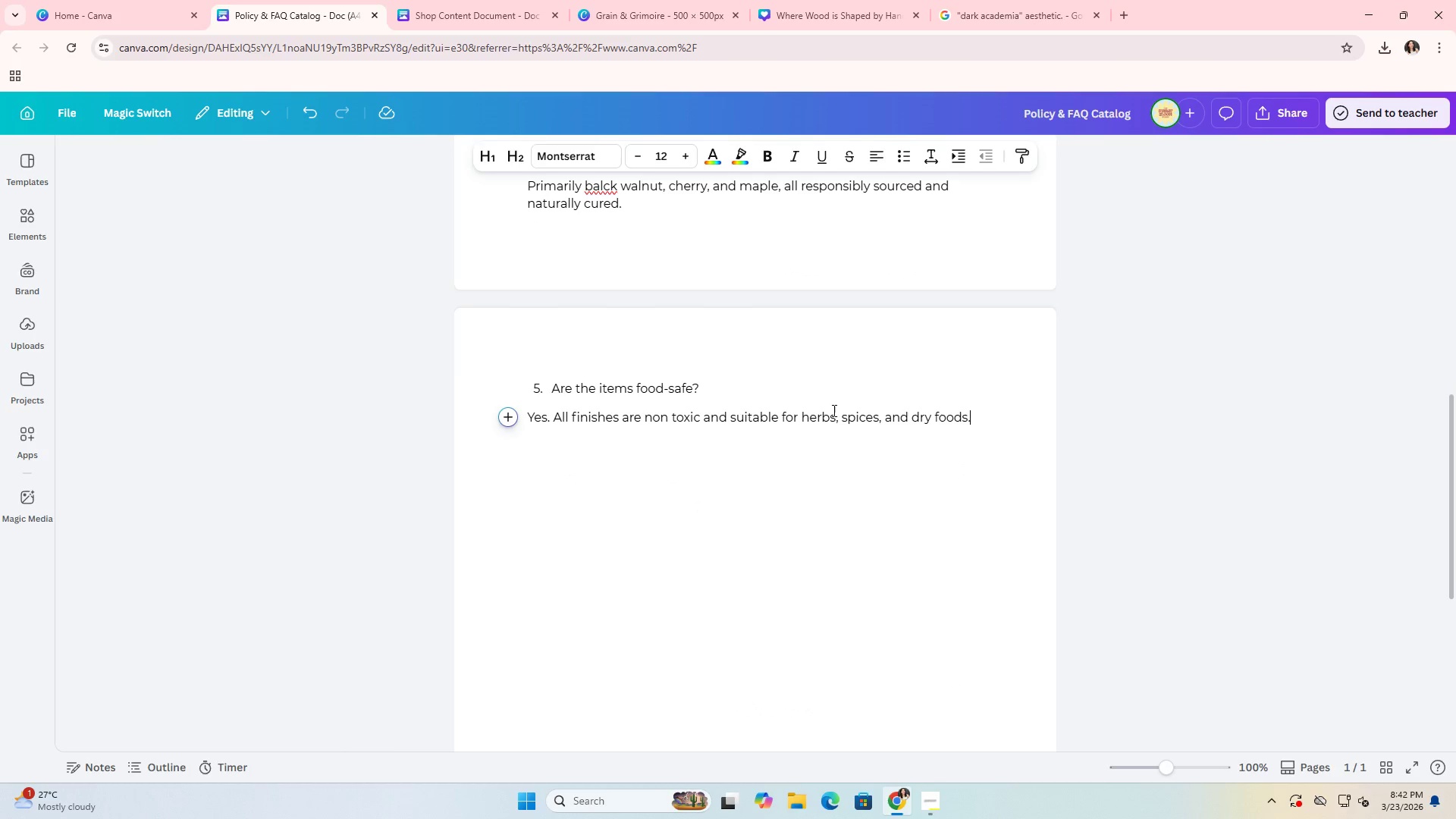 
key(Alt+AltLeft)
 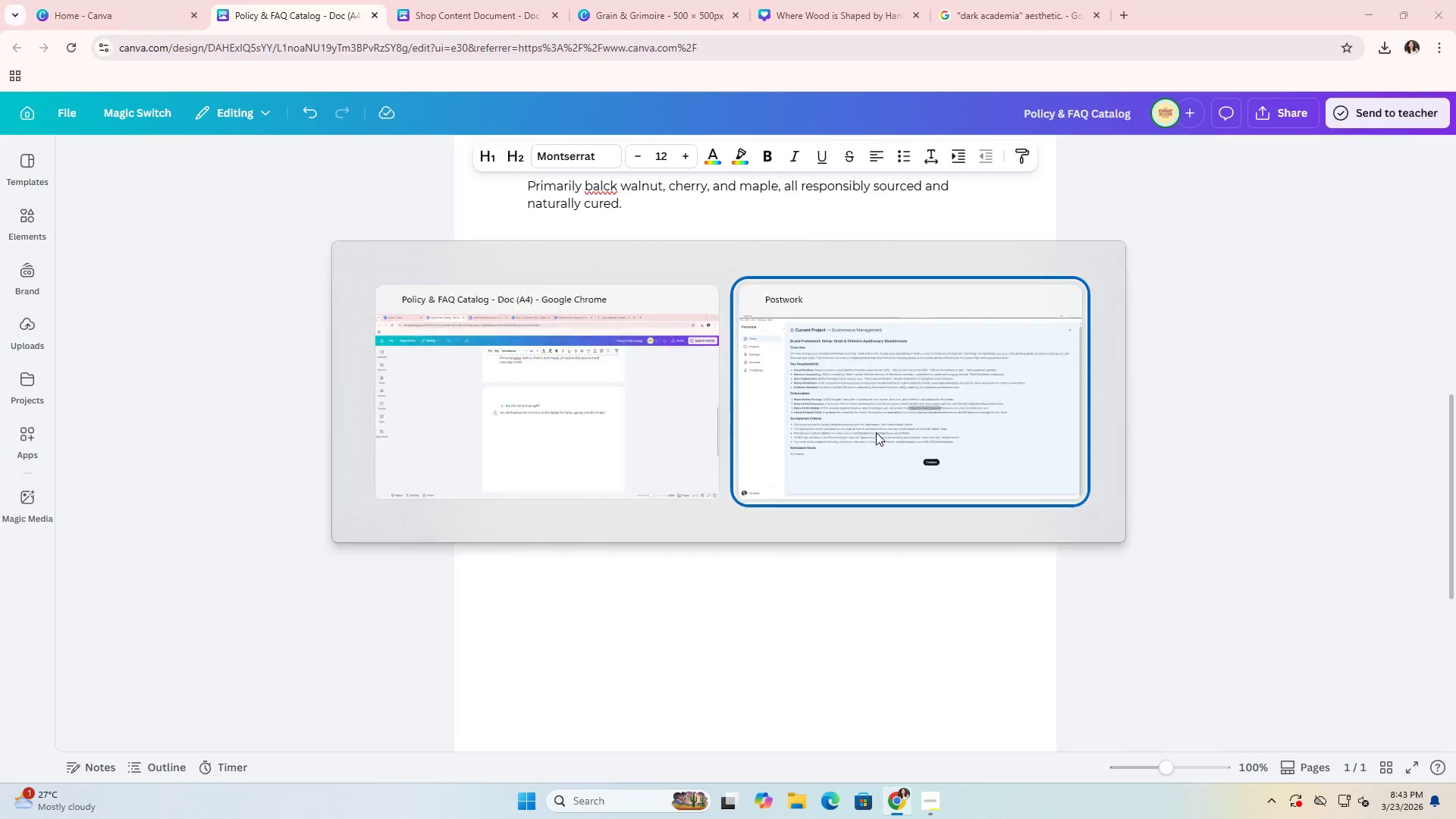 
key(Alt+Tab)